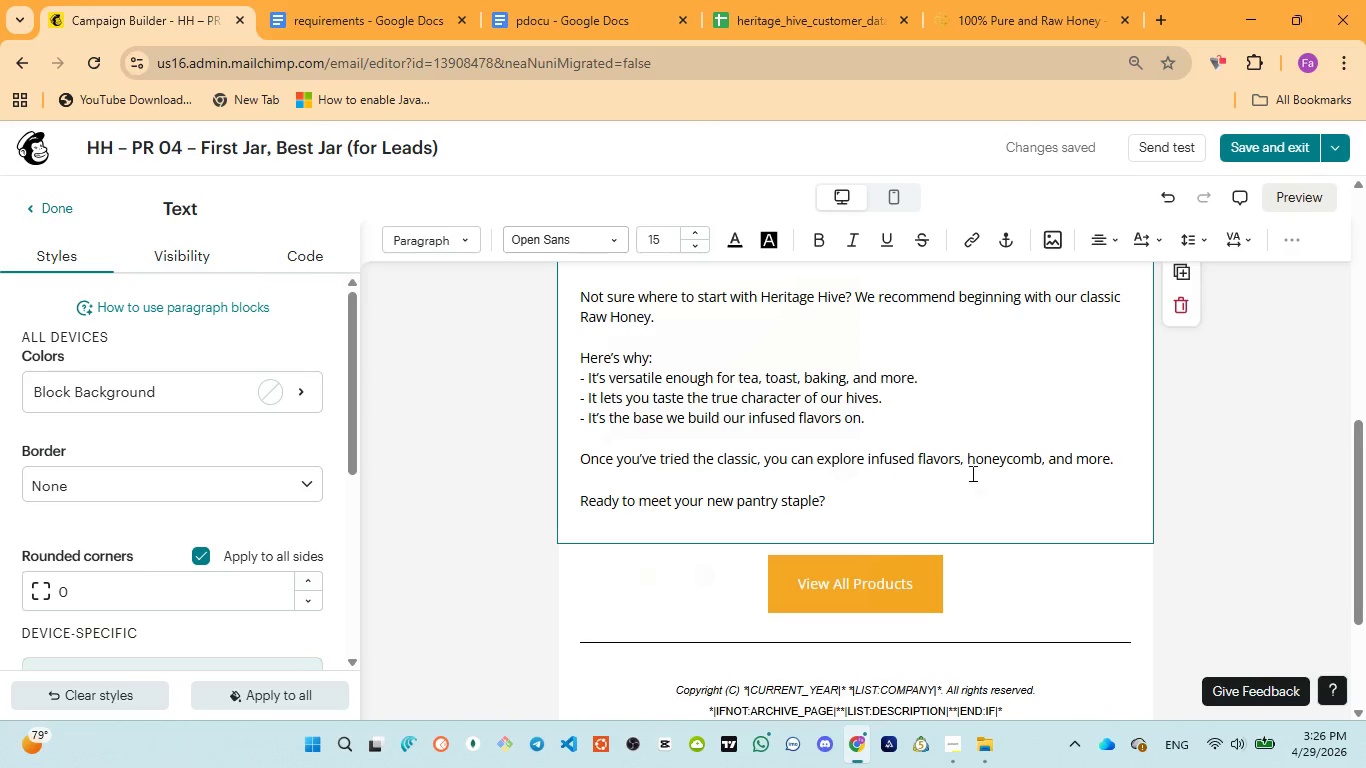 
scroll: coordinate [977, 480], scroll_direction: down, amount: 1.0
 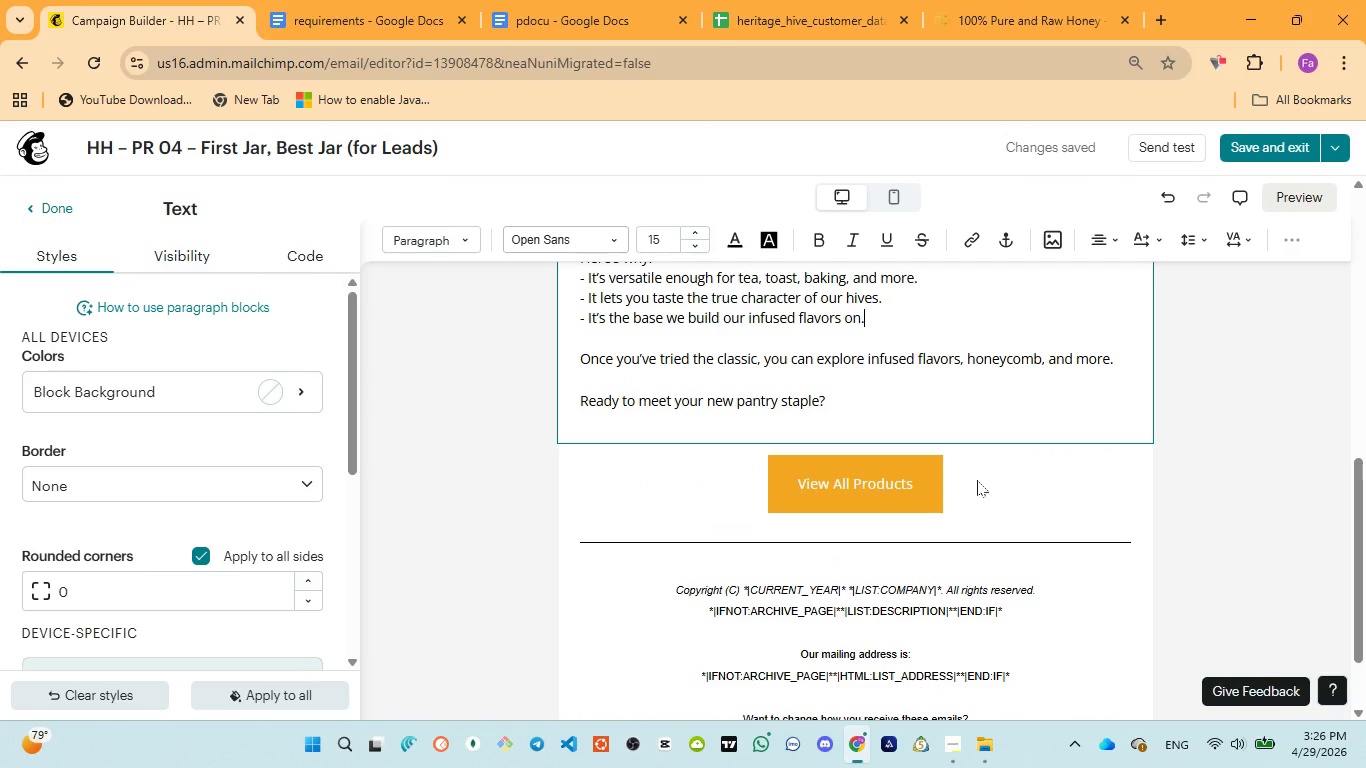 
scroll: coordinate [977, 480], scroll_direction: up, amount: 6.0
 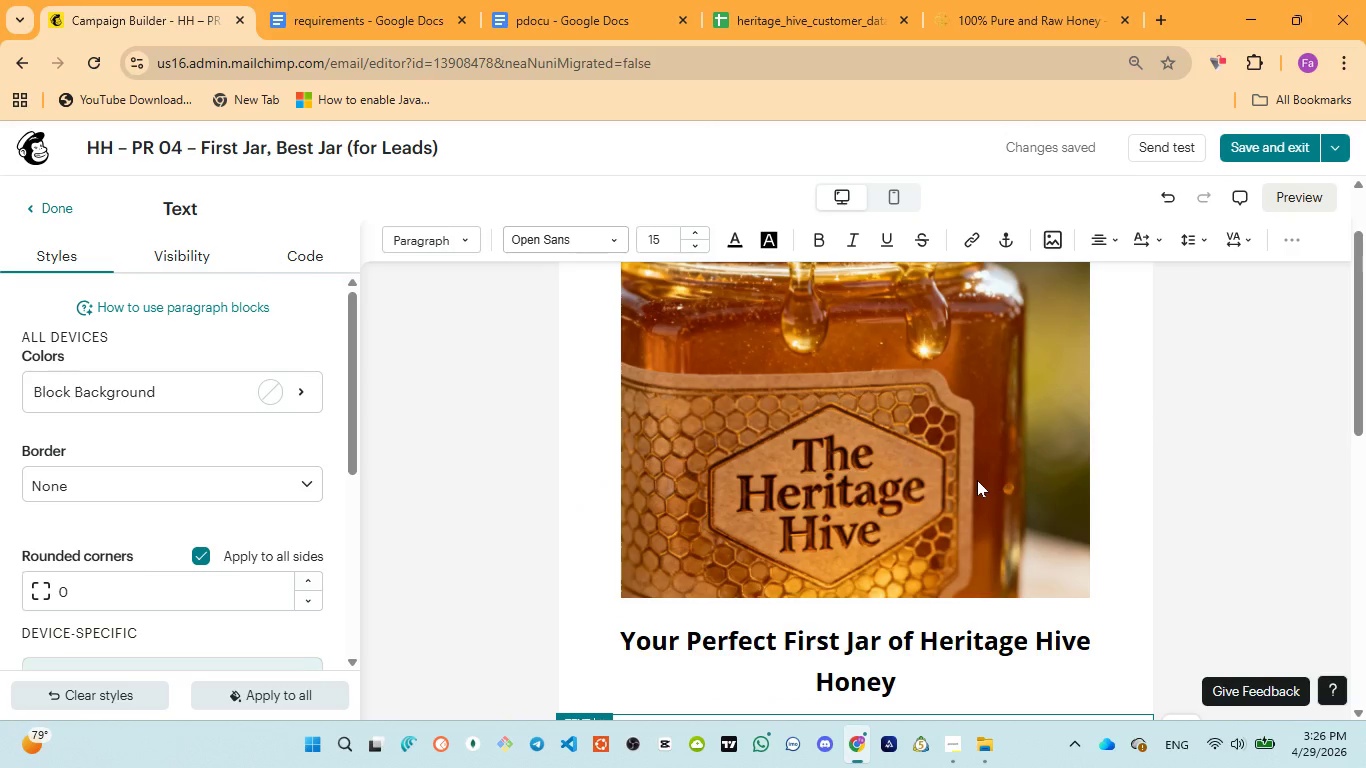 
scroll: coordinate [977, 480], scroll_direction: down, amount: 6.0
 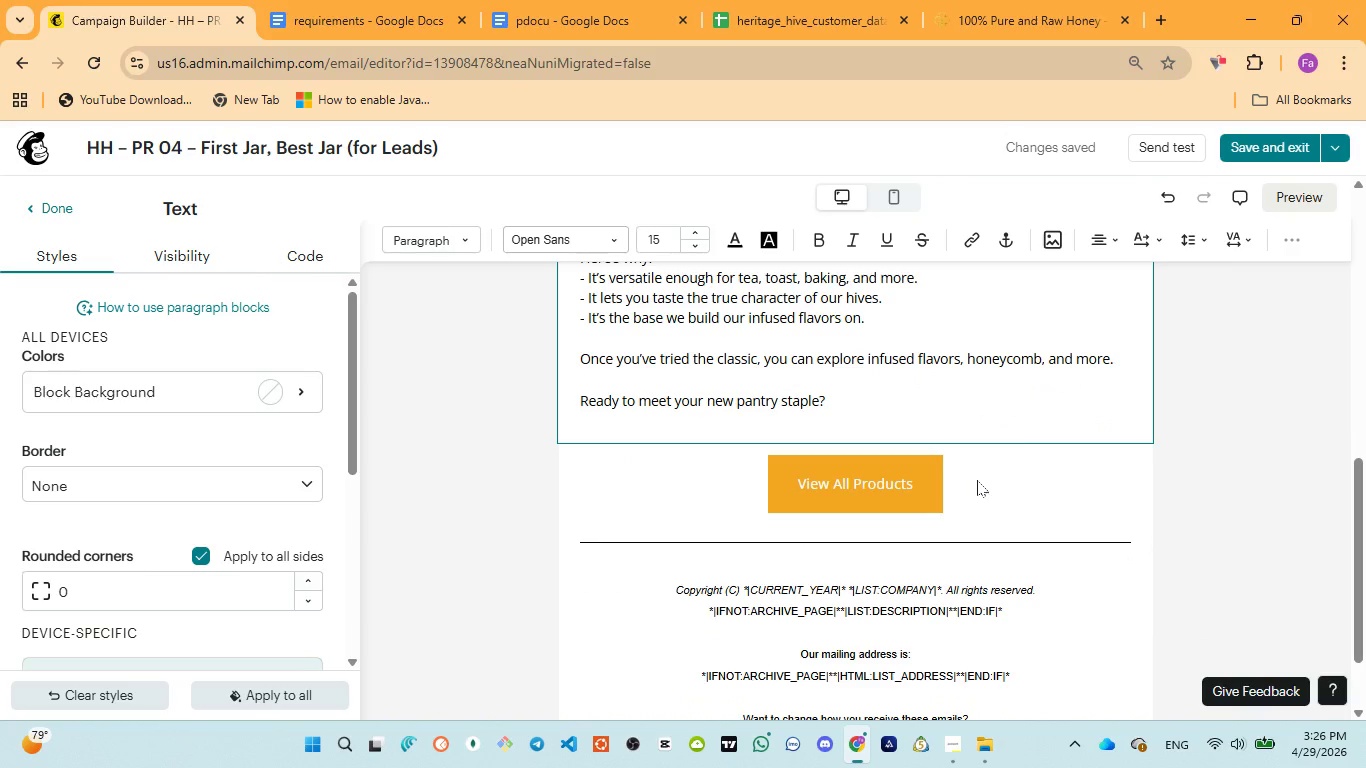 
scroll: coordinate [978, 478], scroll_direction: up, amount: 5.0
 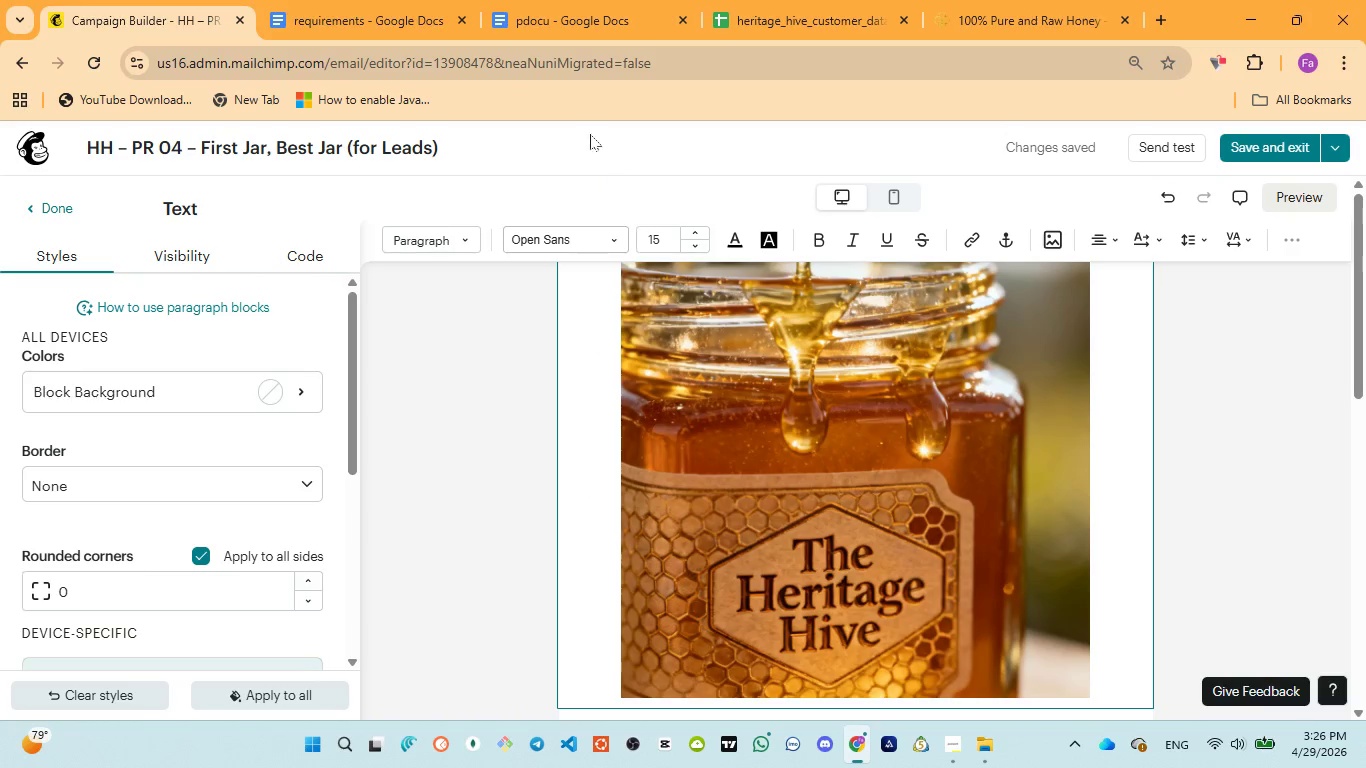 
left_click([524, 14])
 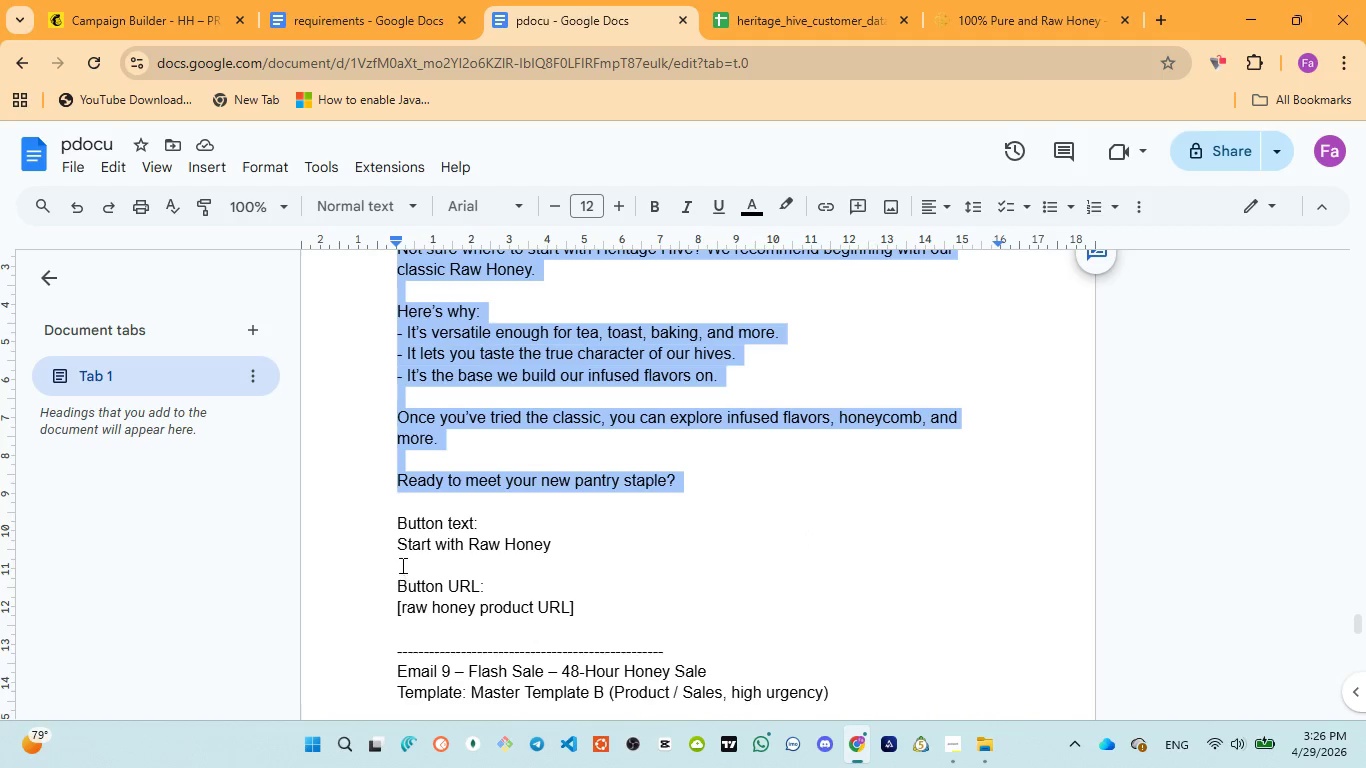 
left_click_drag(start_coordinate=[401, 545], to_coordinate=[555, 545])
 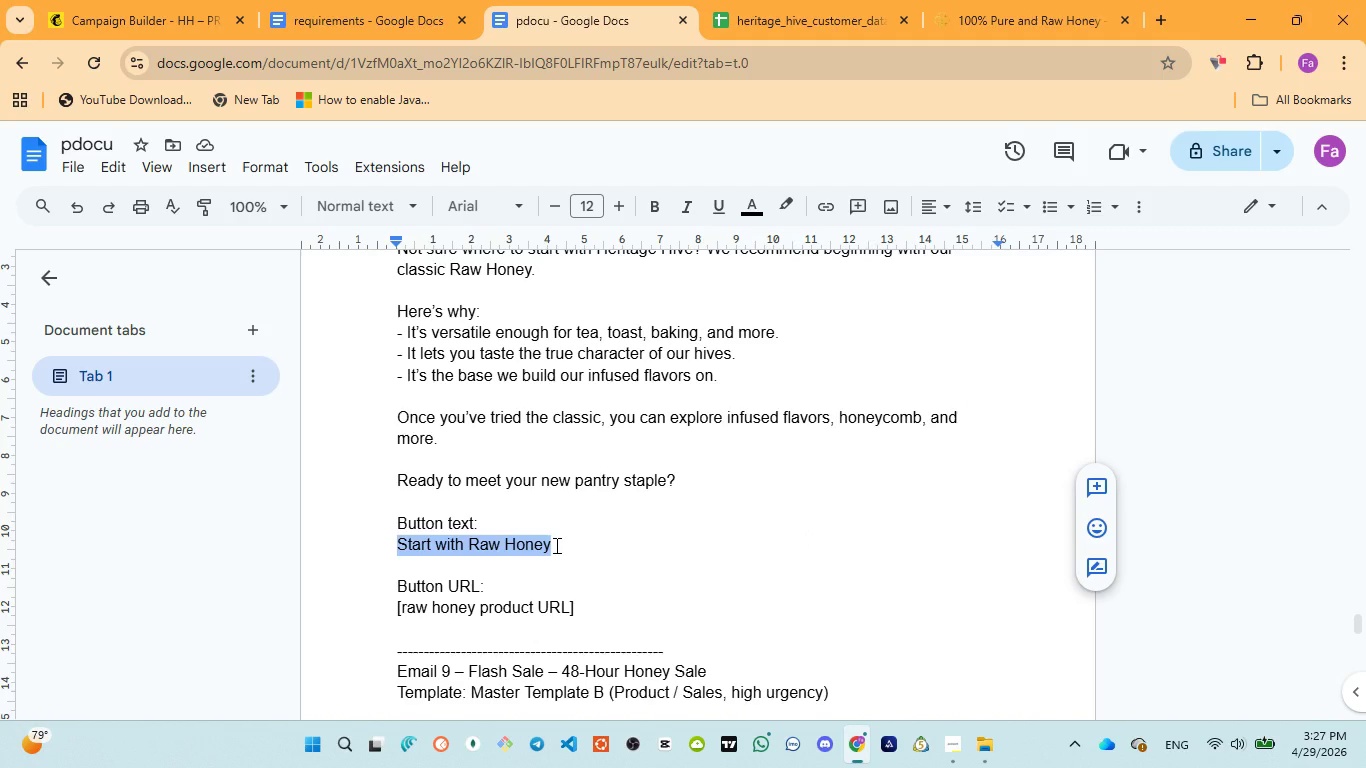 
key(Control+C)
 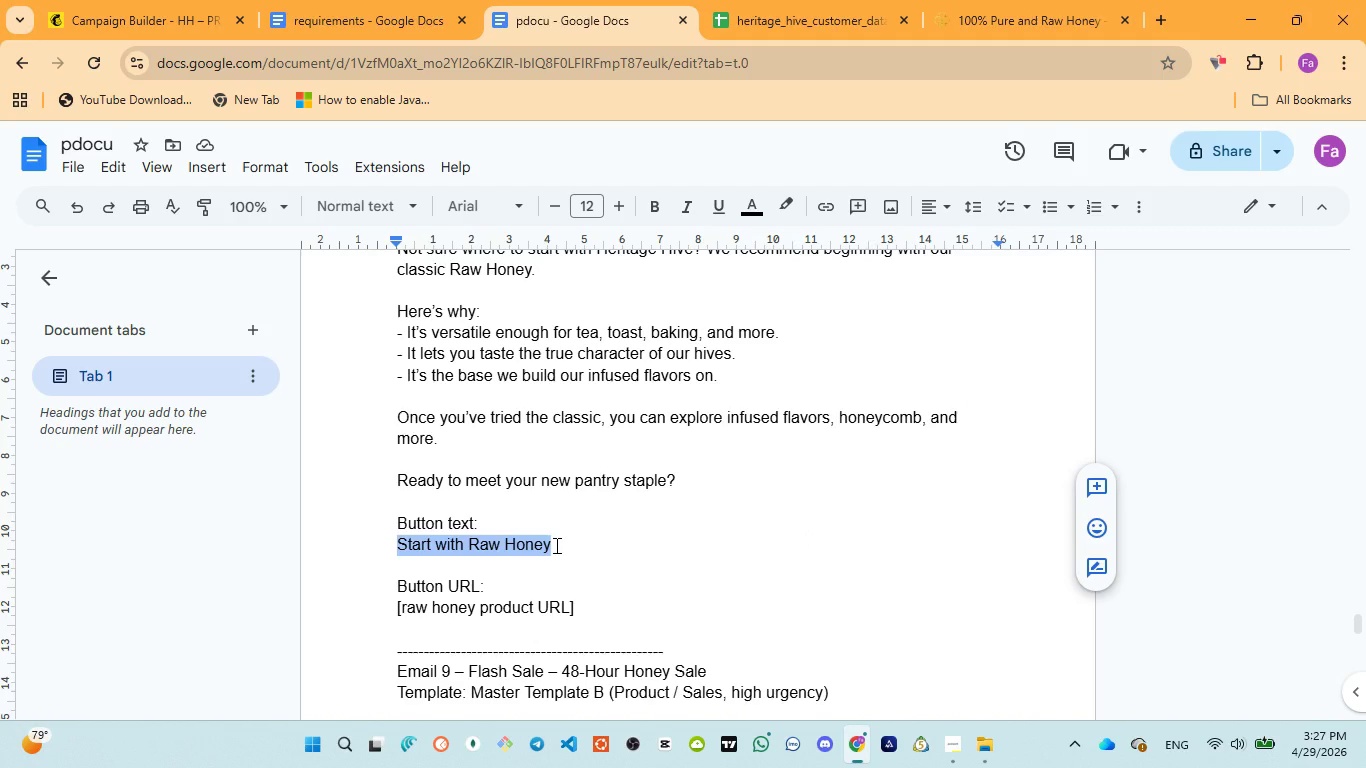 
key(Control+C)
 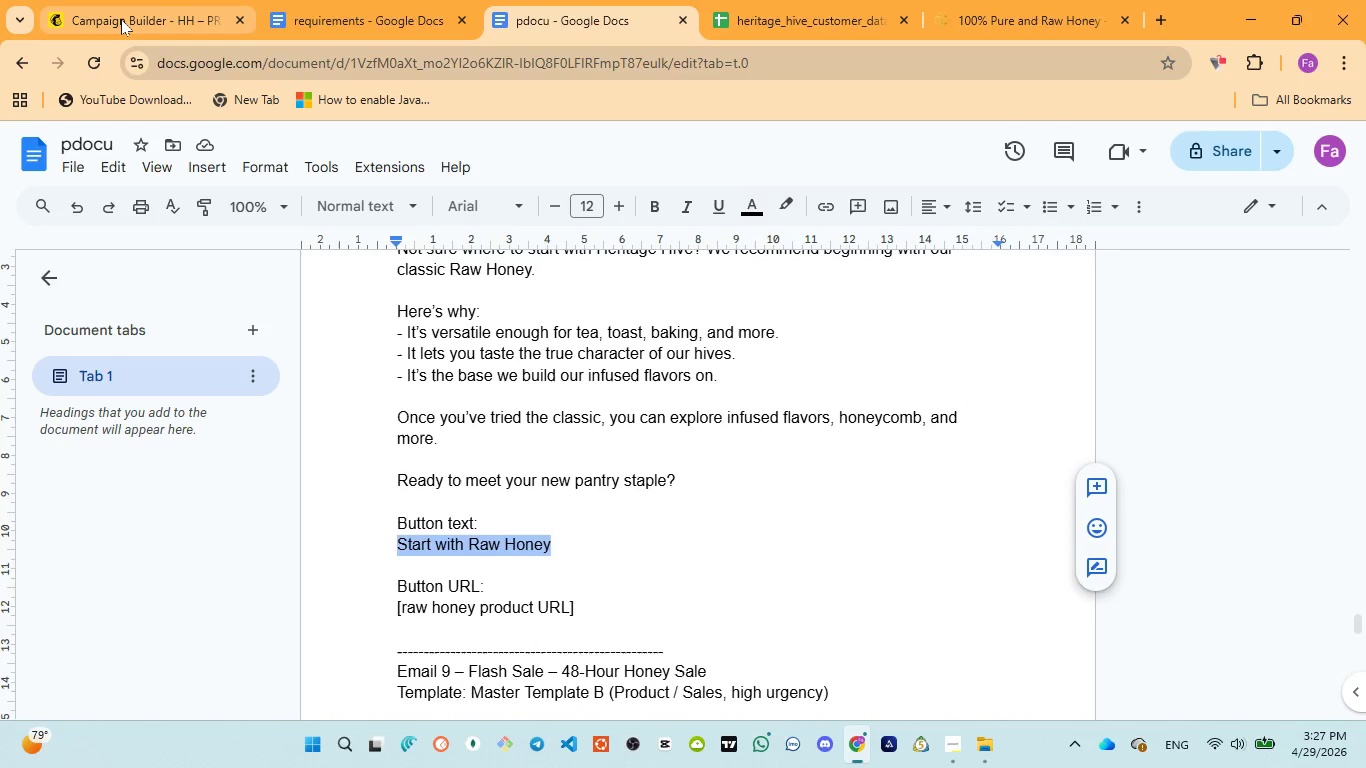 
left_click([121, 19])
 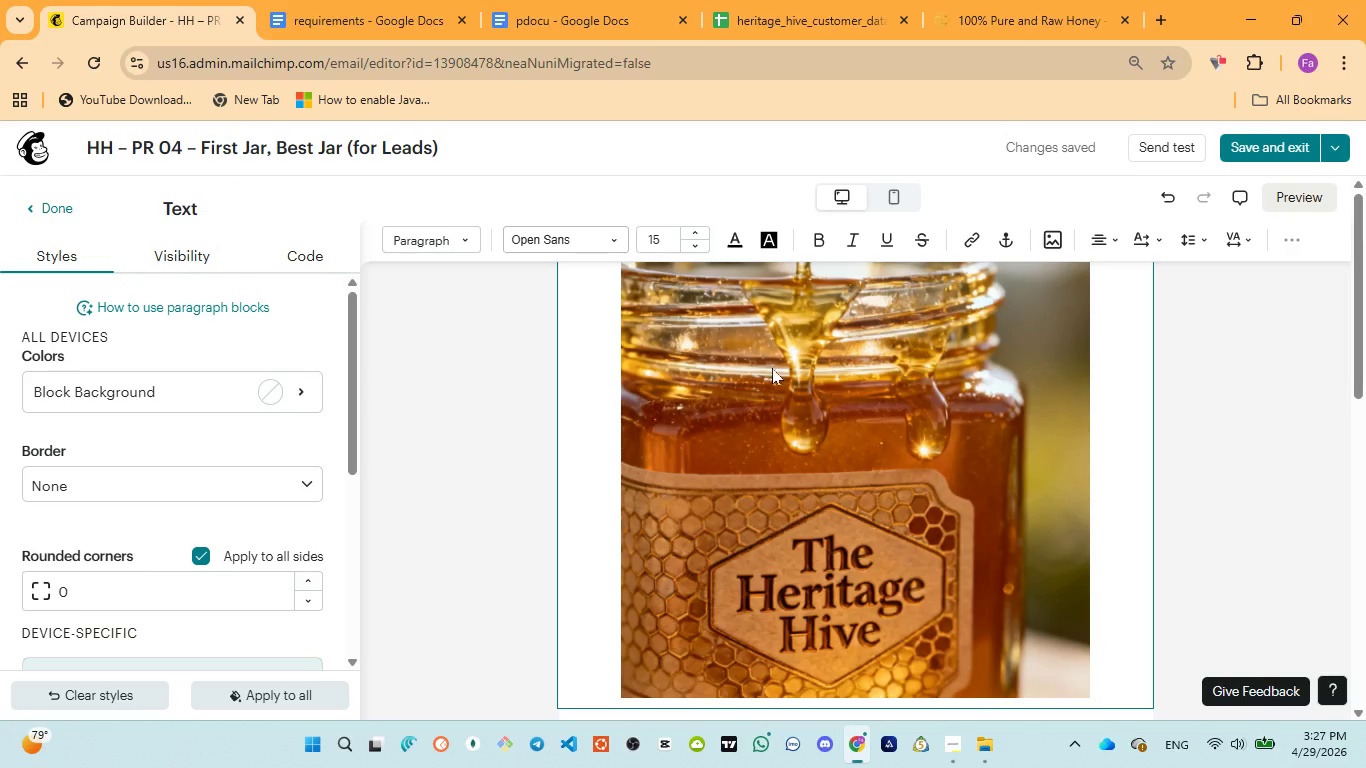 
scroll: coordinate [777, 406], scroll_direction: down, amount: 7.0
 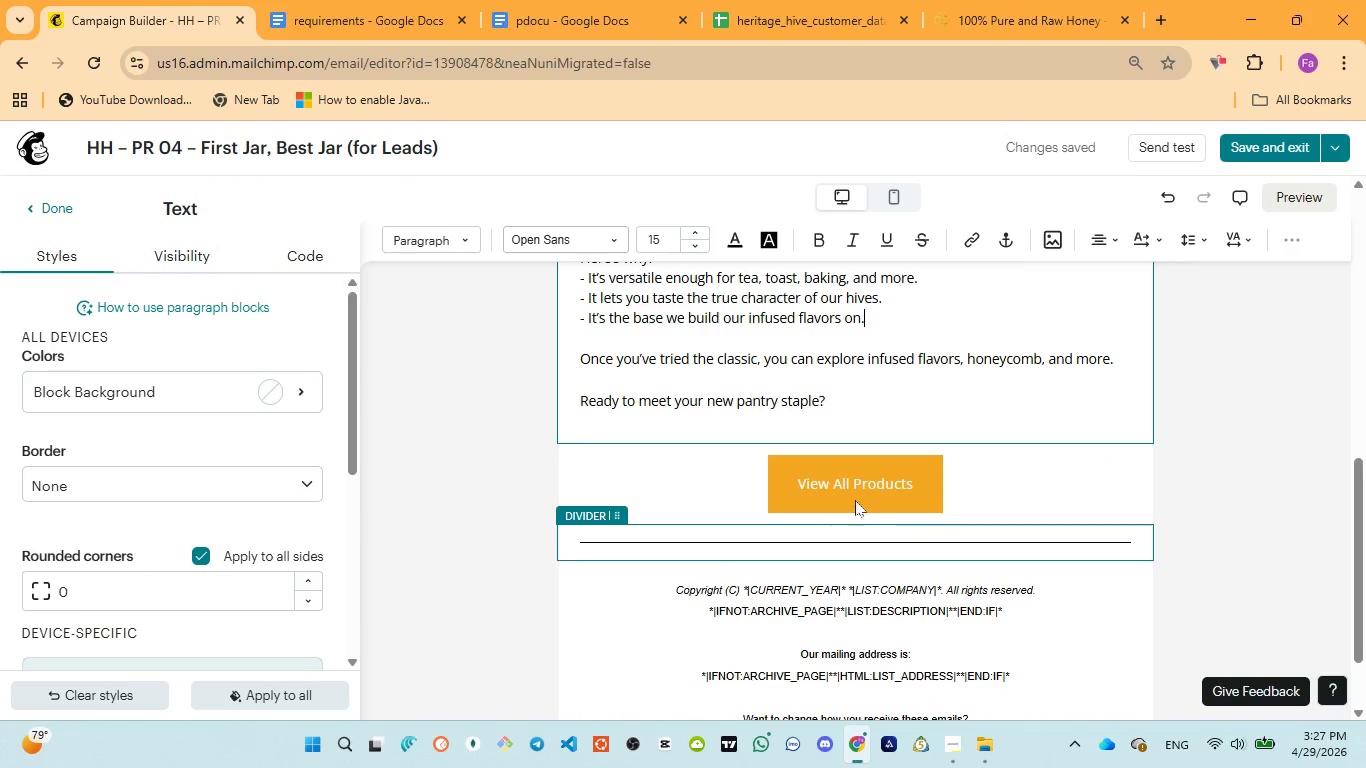 
left_click([855, 482])
 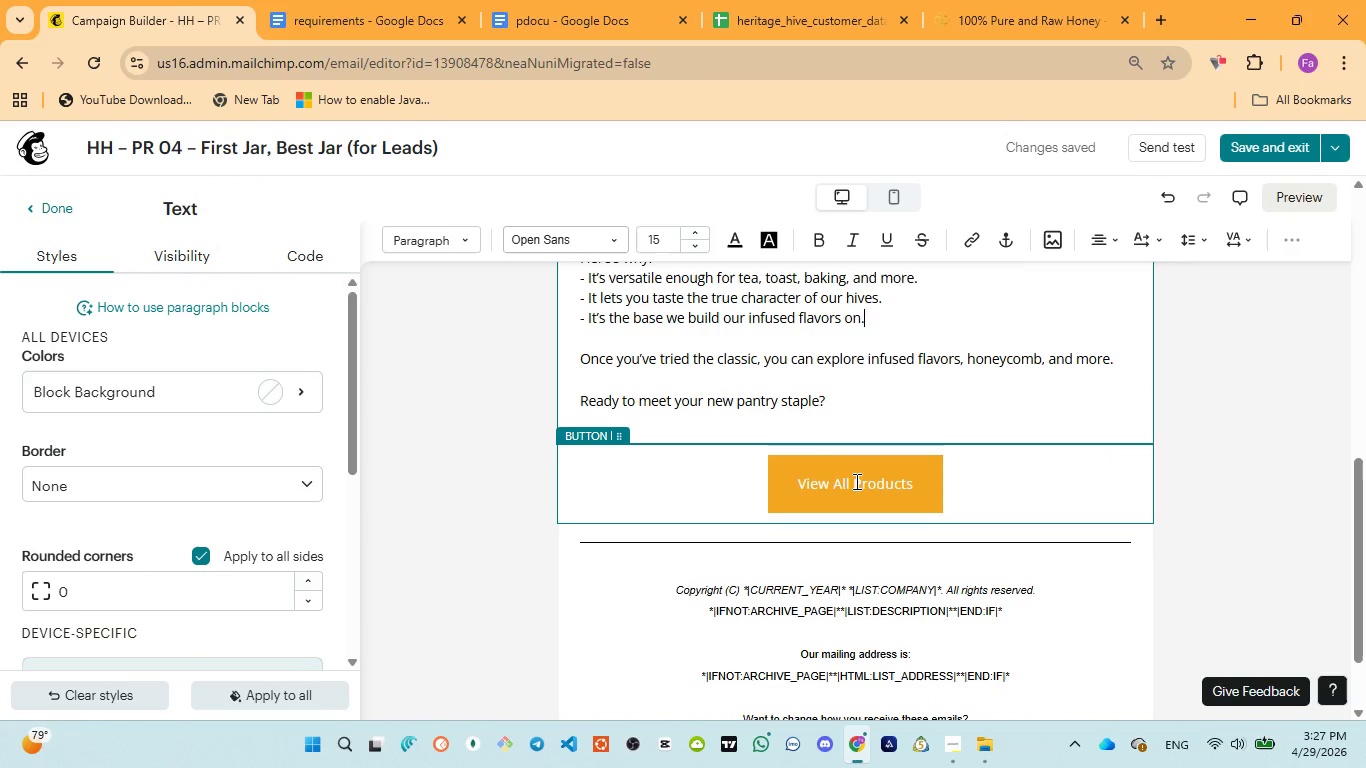 
key(Control+ControlLeft)
 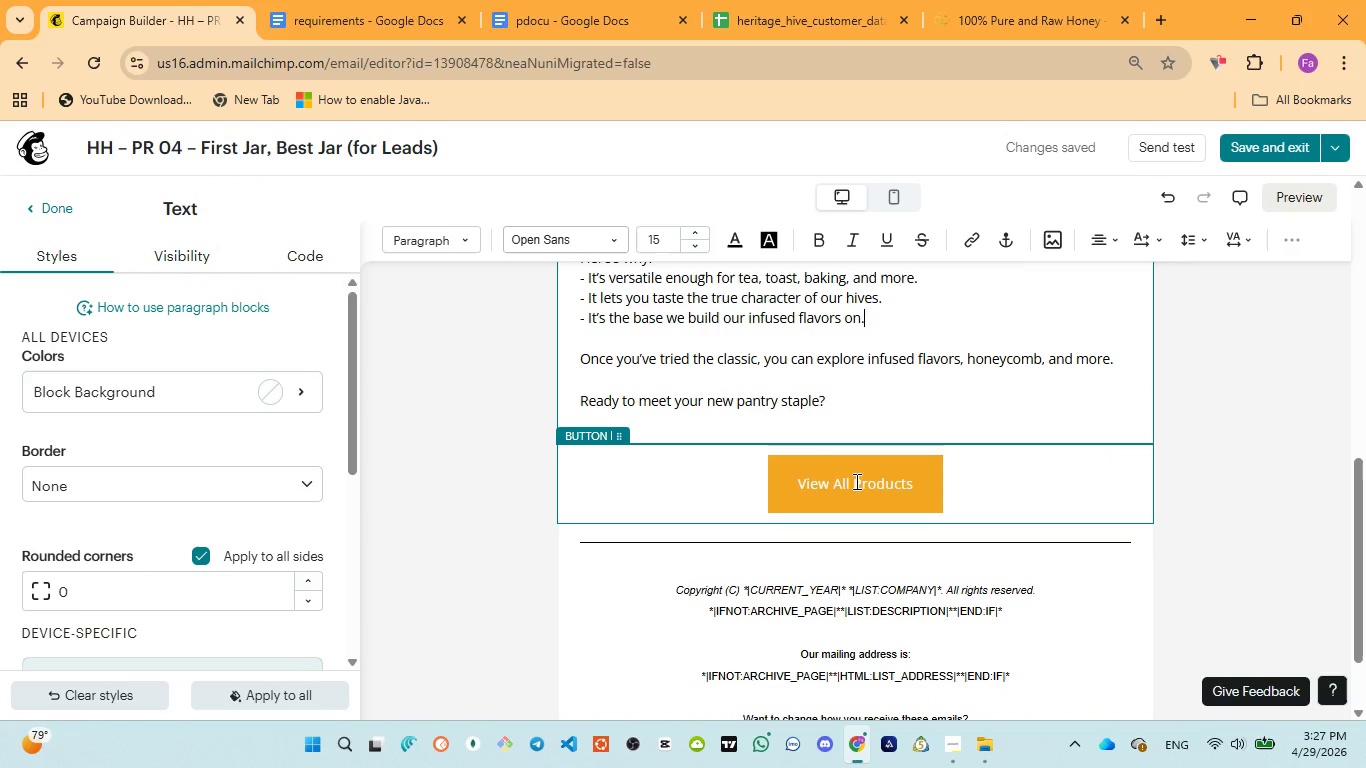 
key(Control+A)
 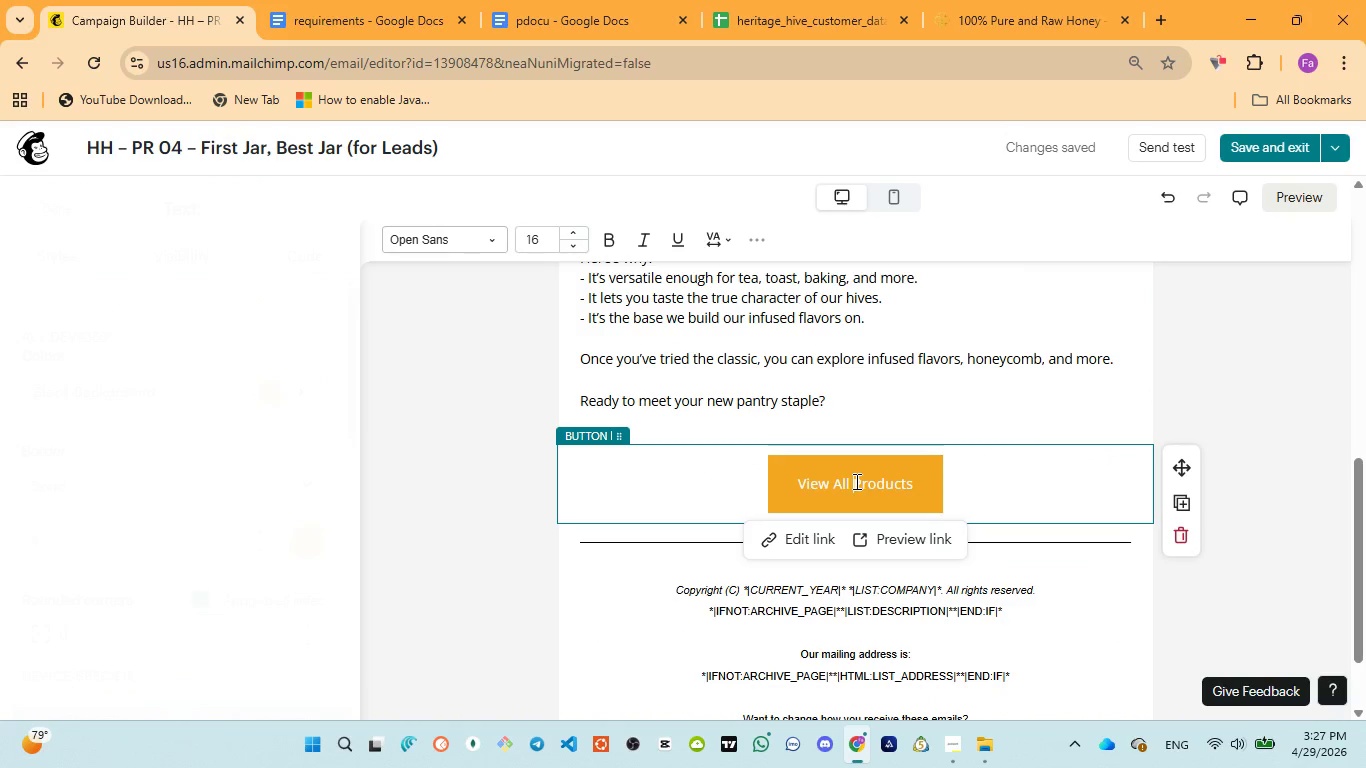 
type(Start with raw money)
 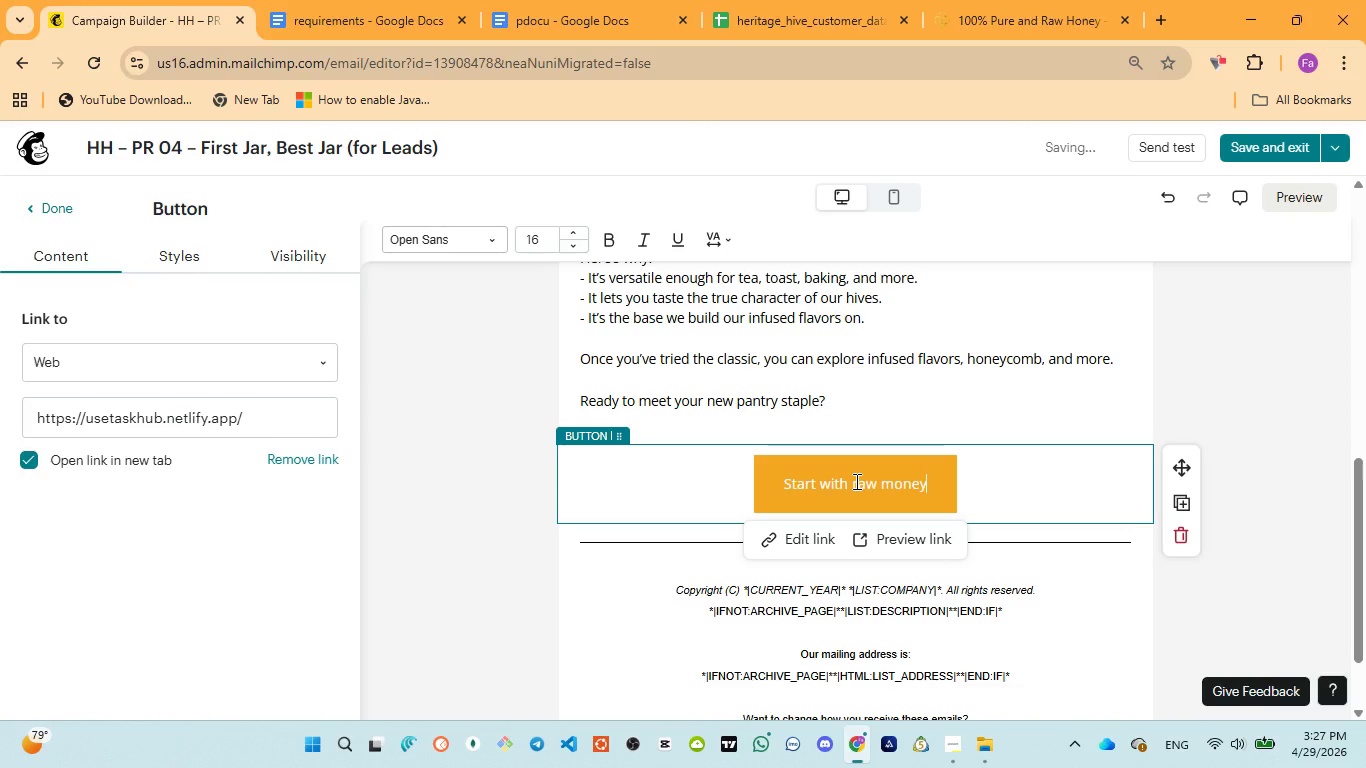 
key(Control+A)
 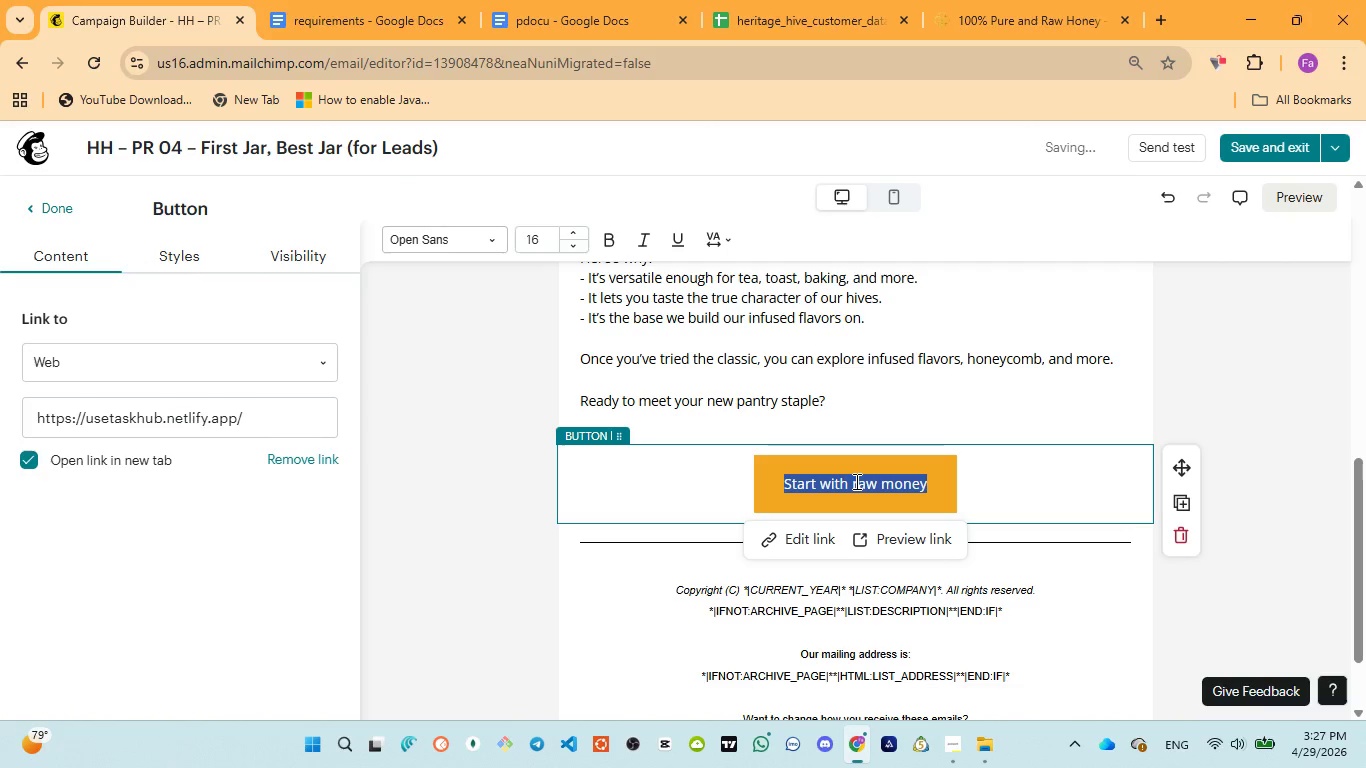 
key(Control+V)
 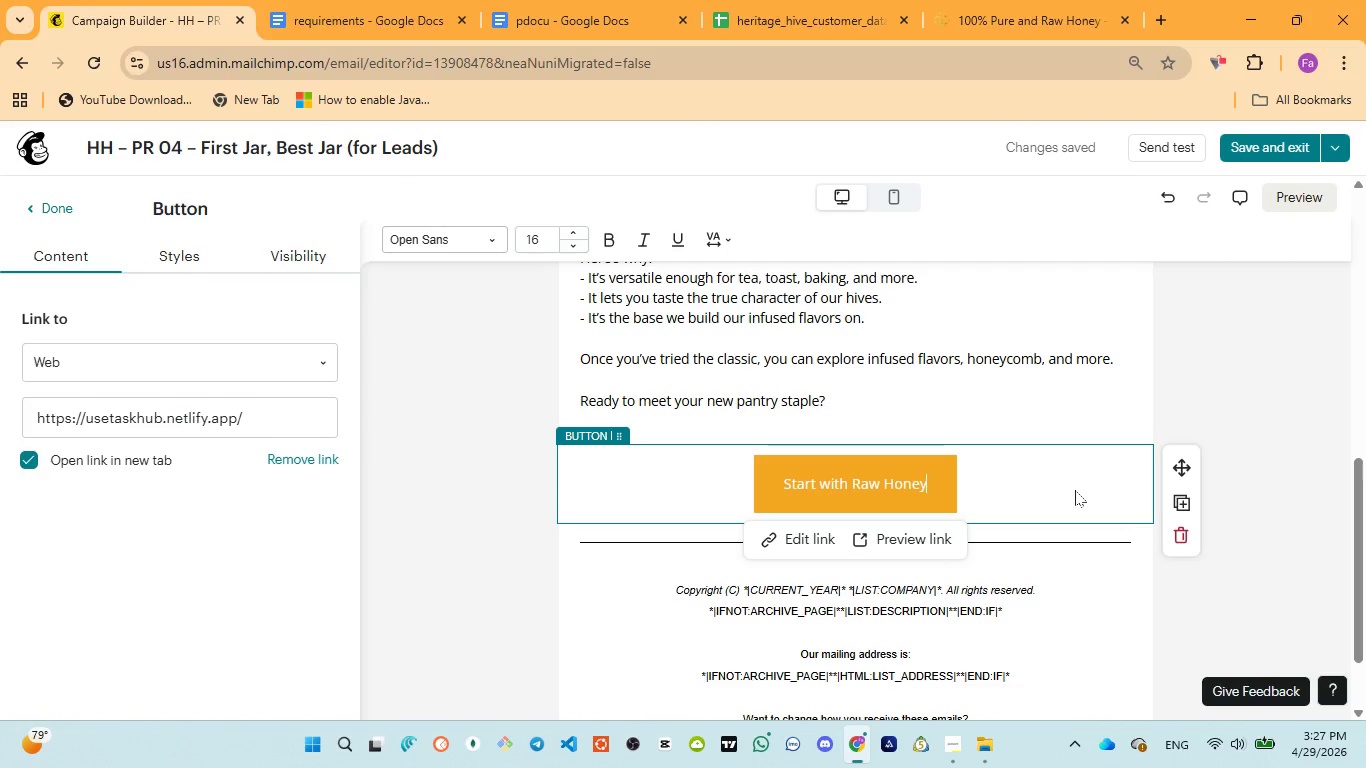 
wait(6.44)
 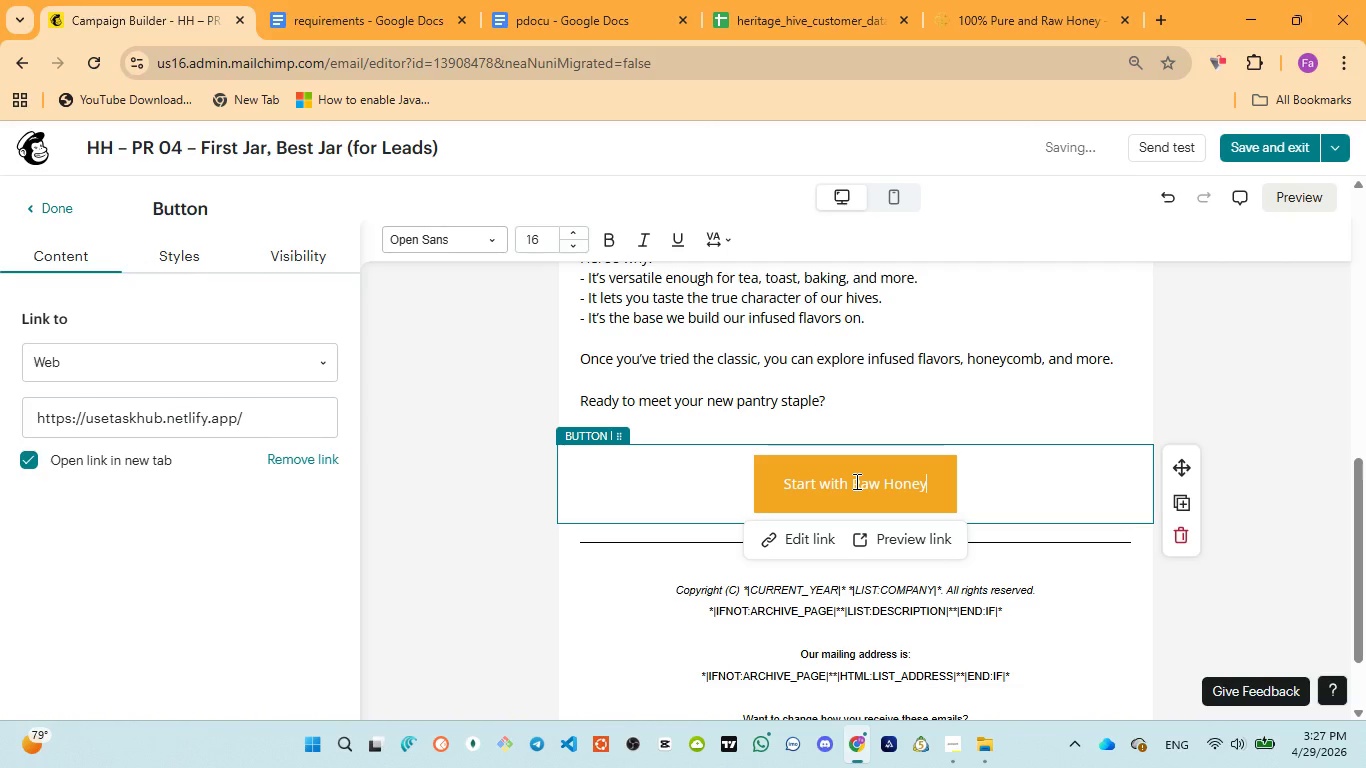 
key(Control+ControlLeft)
 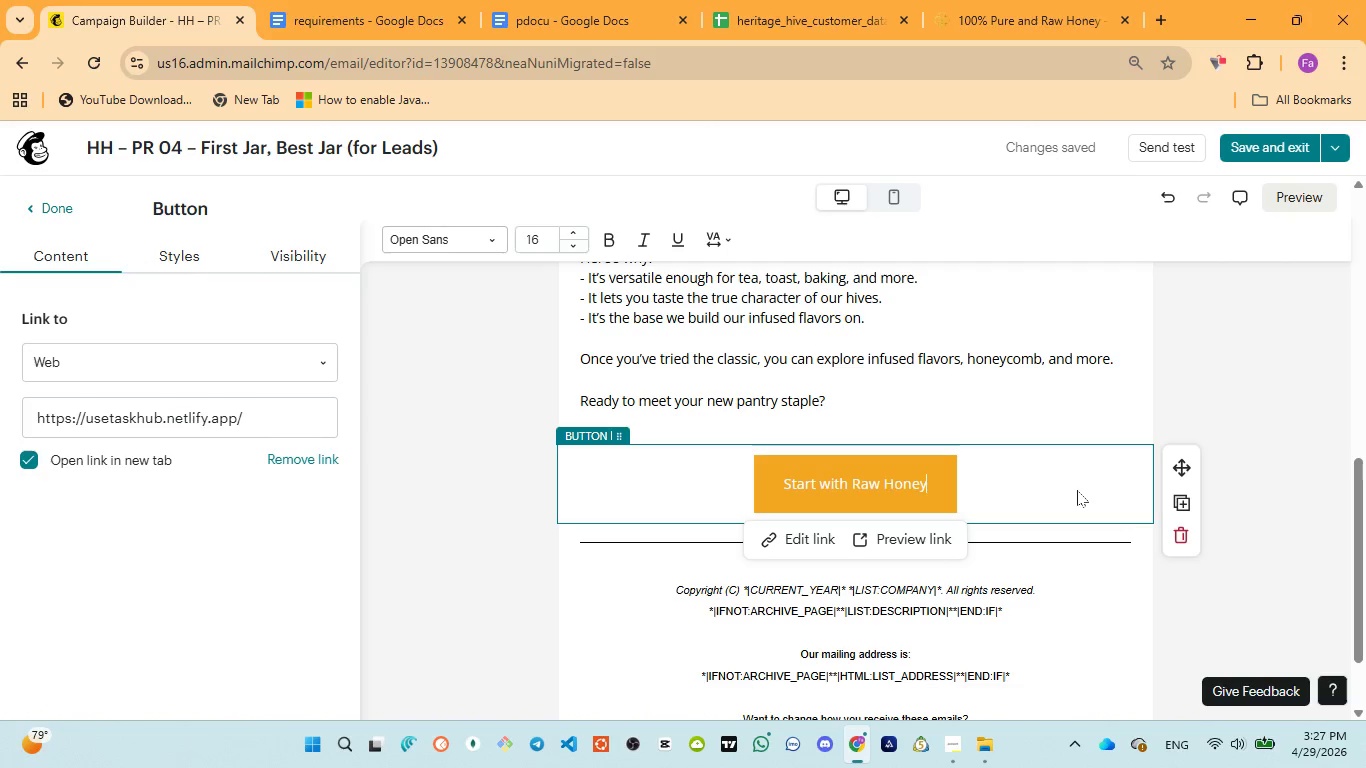 
key(Control+A)
 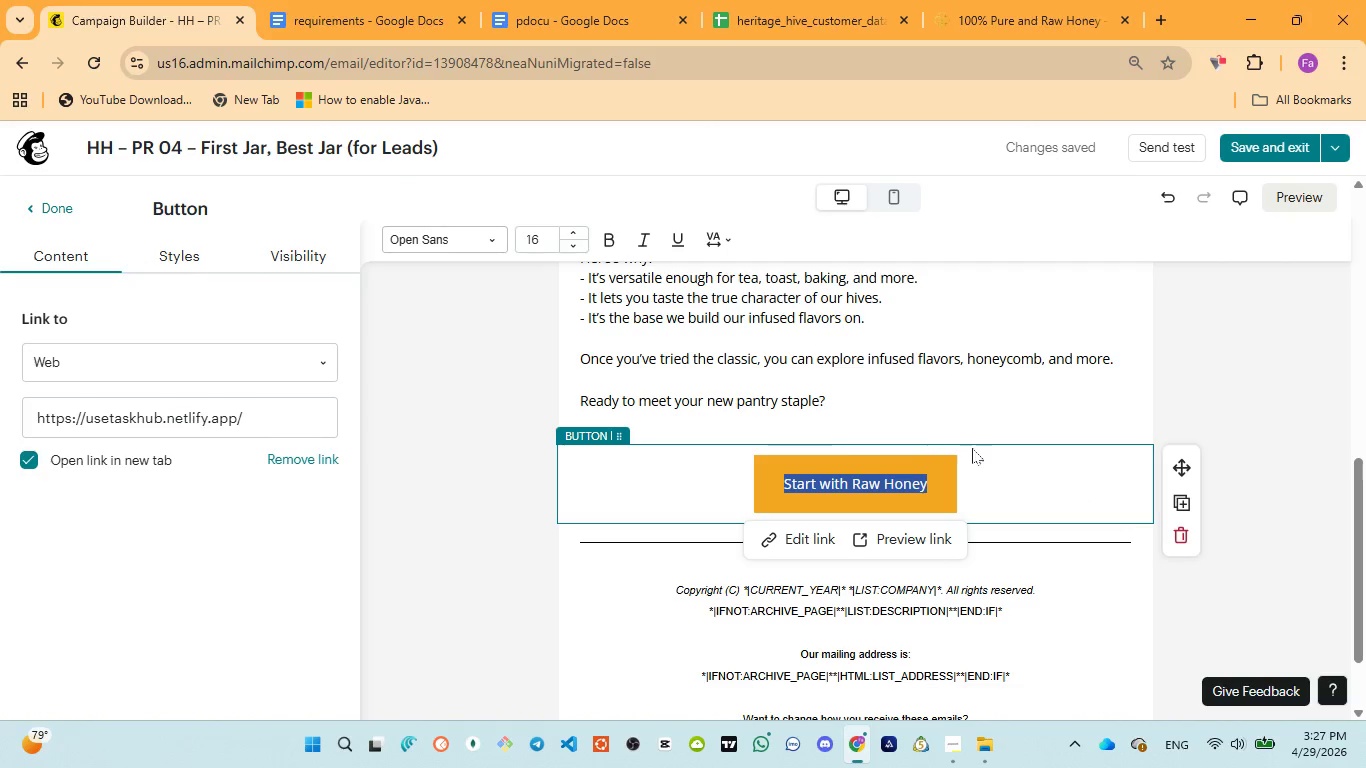 
left_click([1055, 464])
 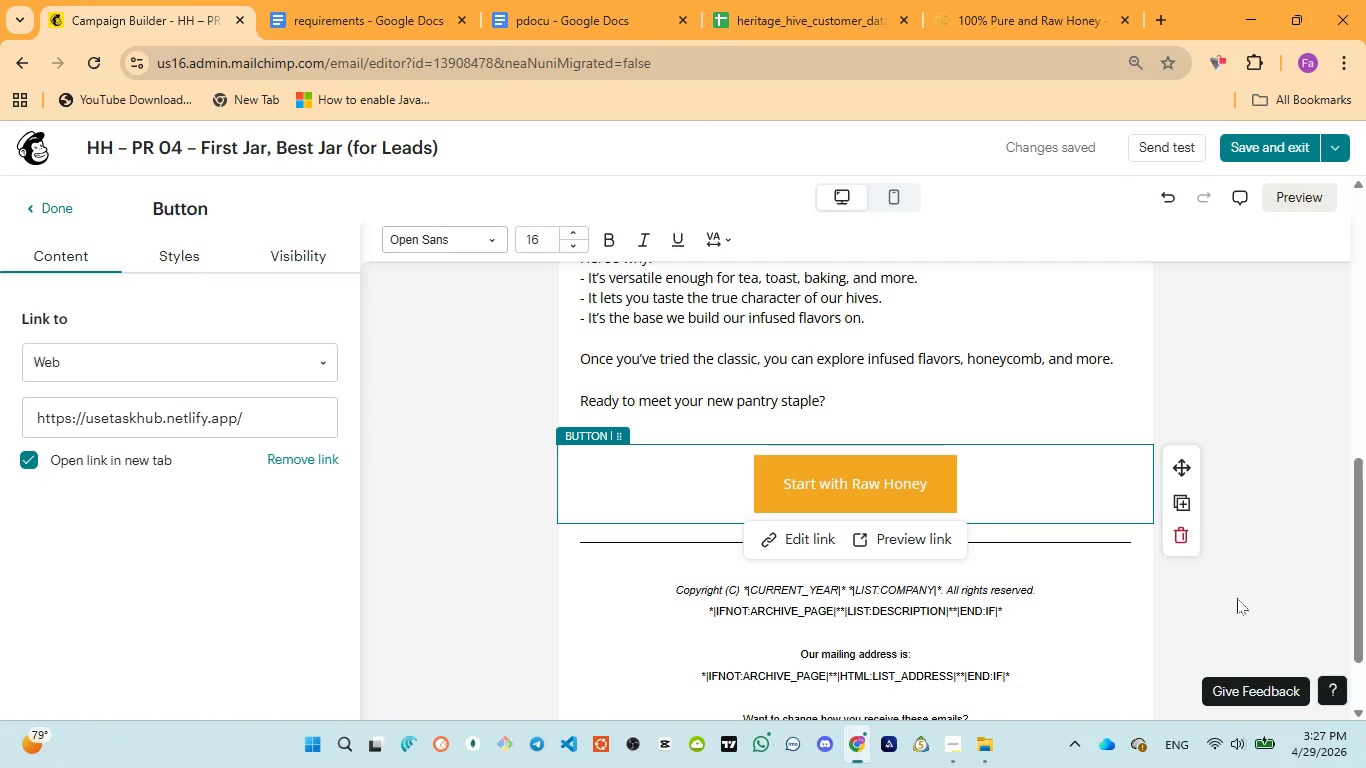 
left_click([1267, 625])
 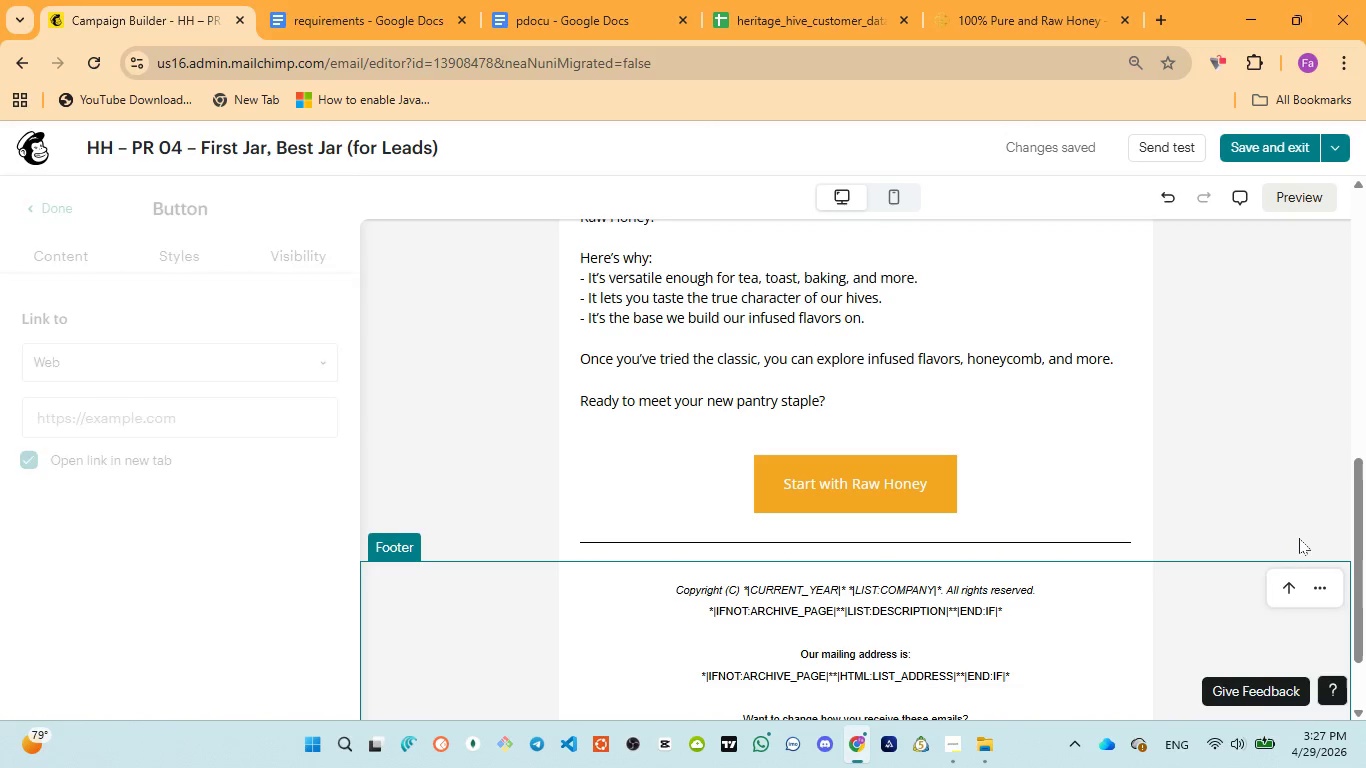 
scroll: coordinate [1299, 536], scroll_direction: up, amount: 15.0
 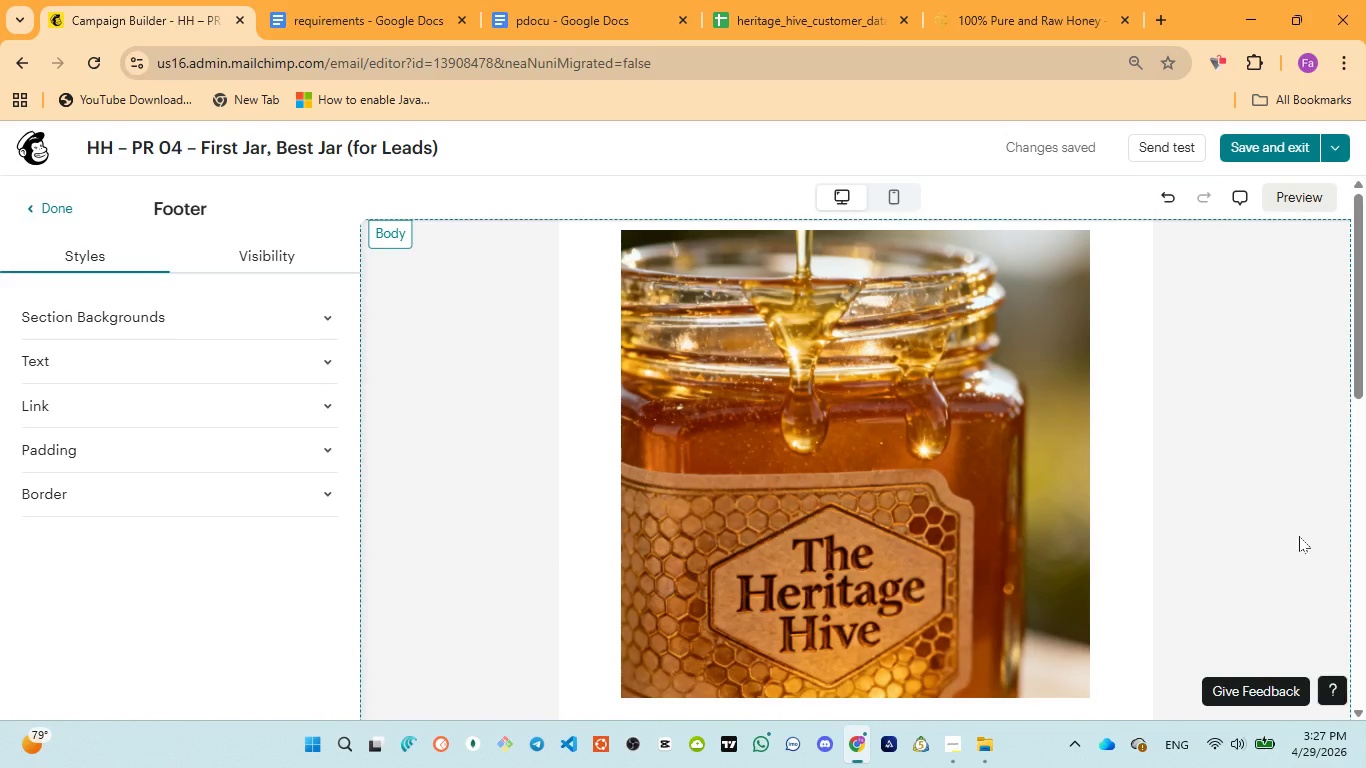 
scroll: coordinate [1299, 535], scroll_direction: down, amount: 7.0
 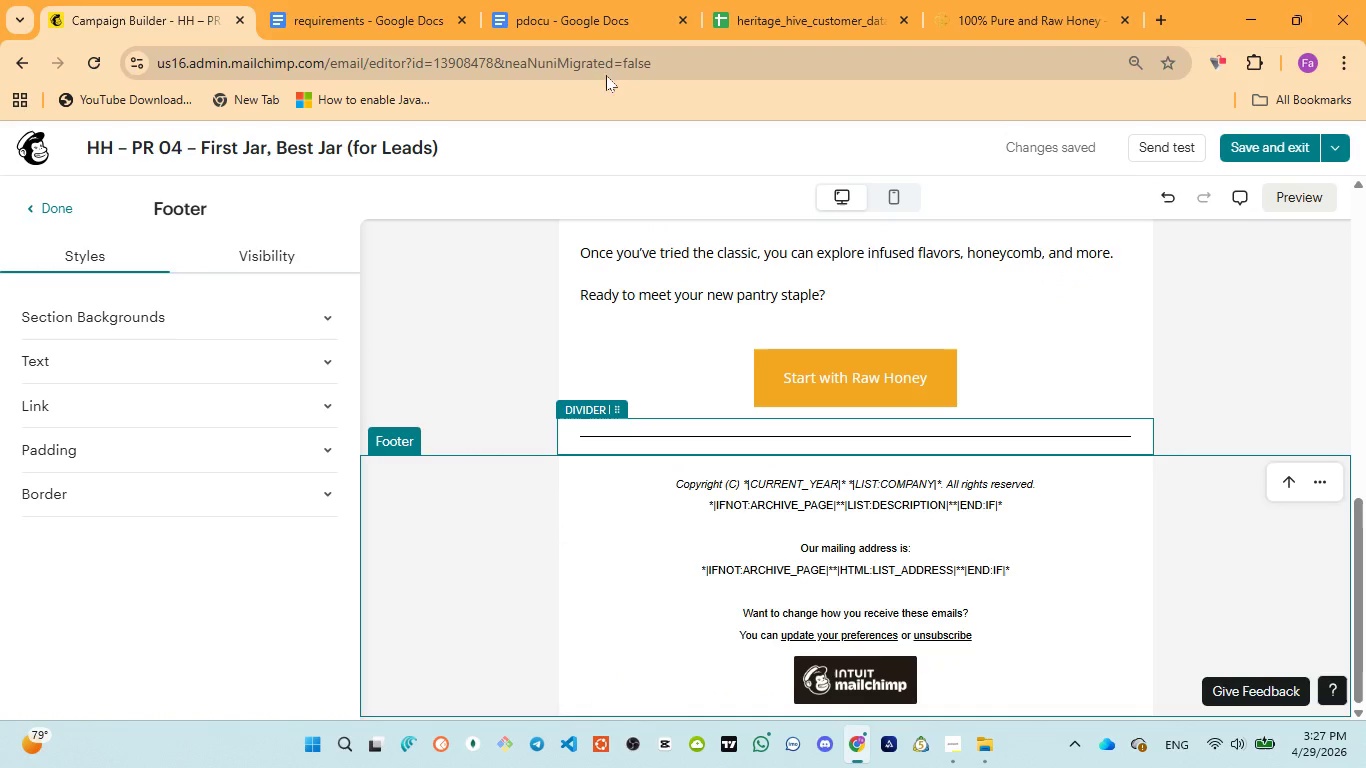 
left_click([582, 17])
 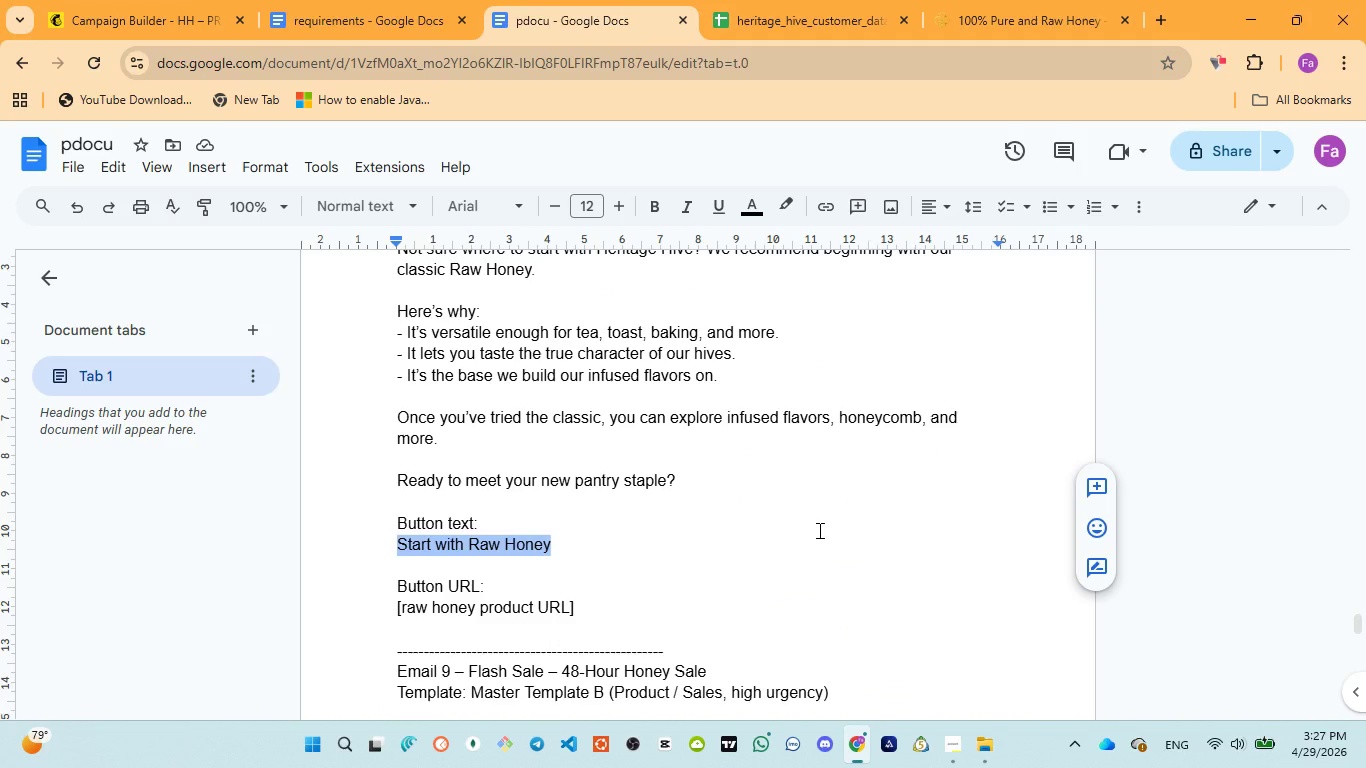 
scroll: coordinate [818, 530], scroll_direction: down, amount: 2.0
 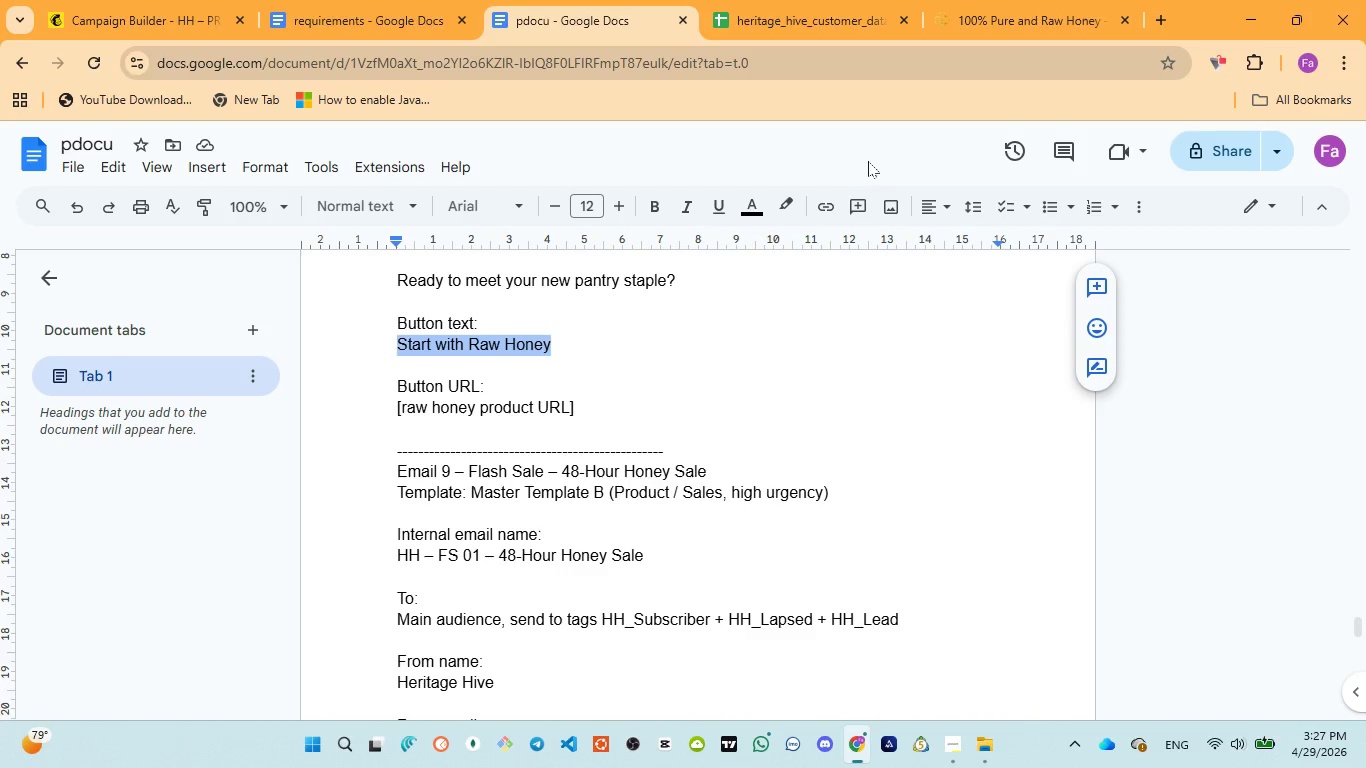 
left_click([984, 8])
 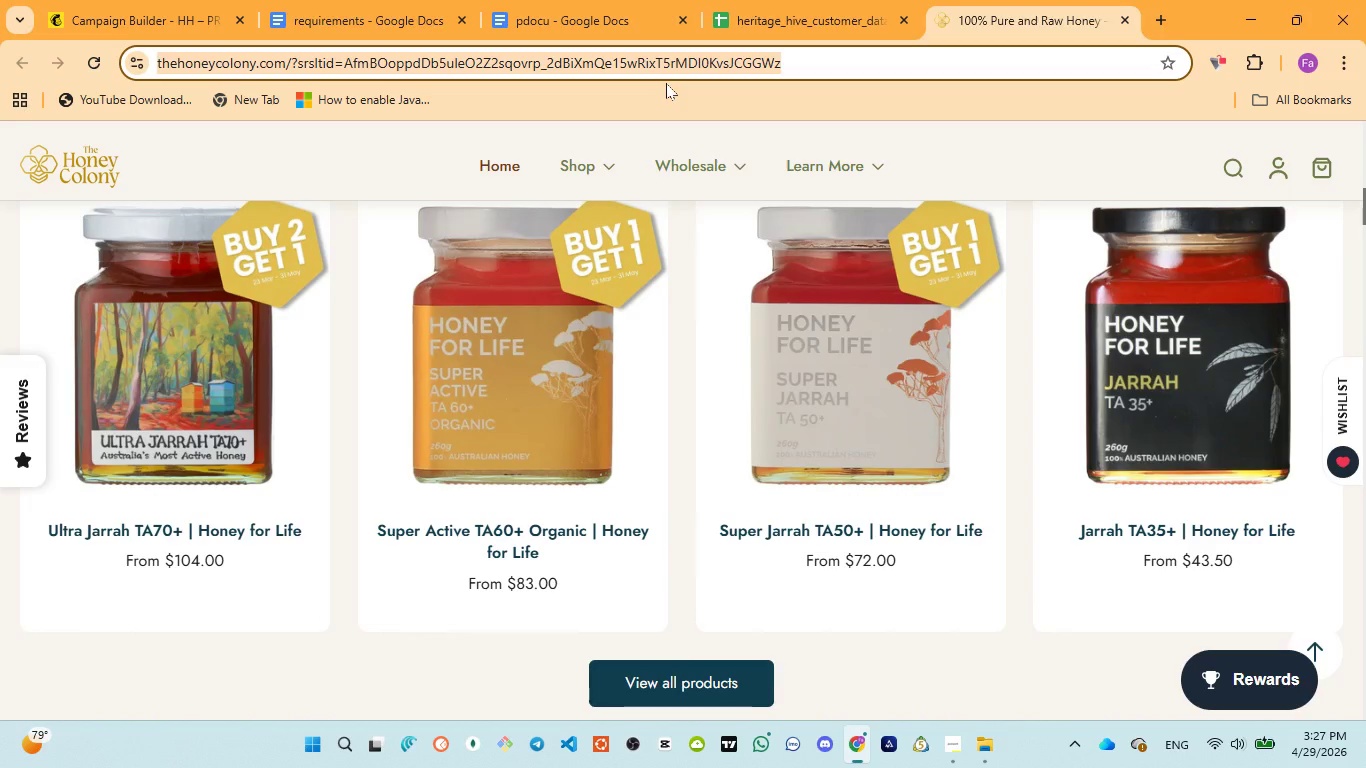 
left_click([715, 62])
 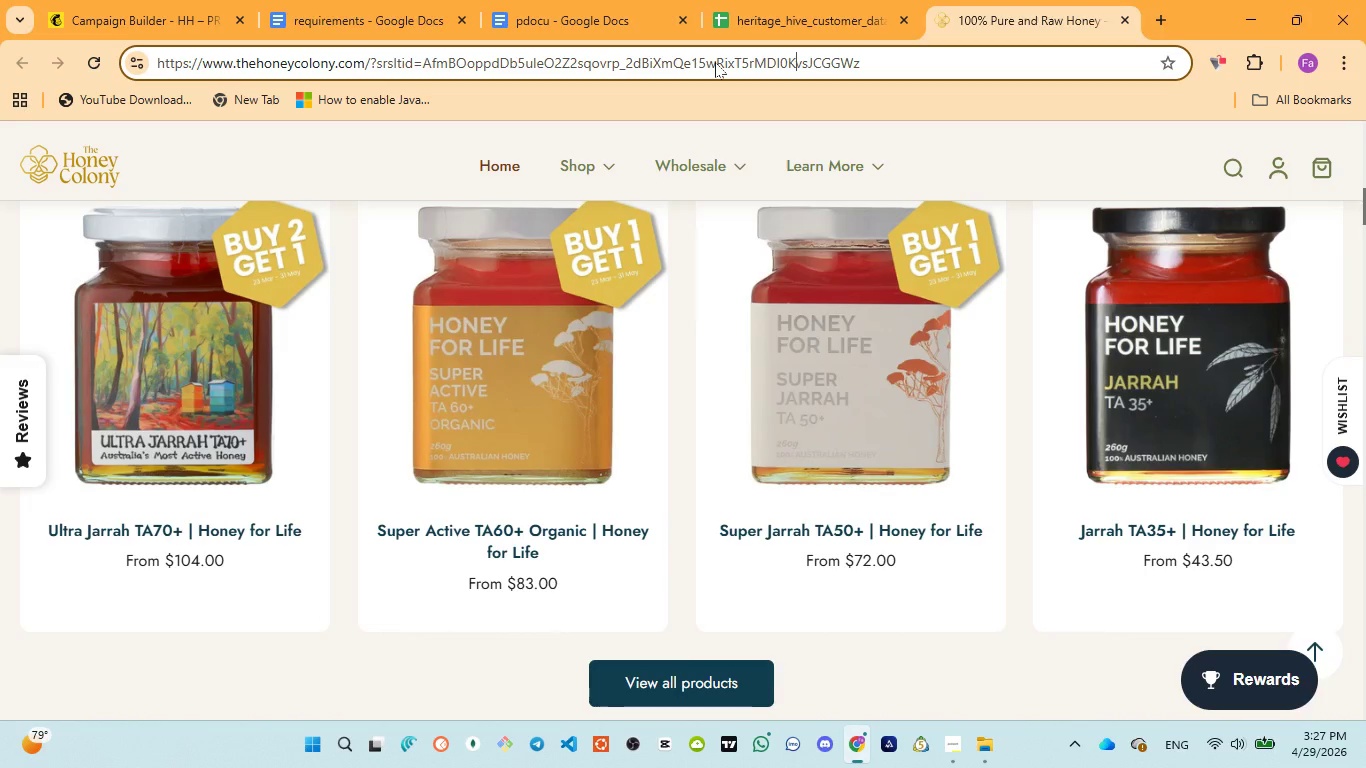 
key(Control+A)
 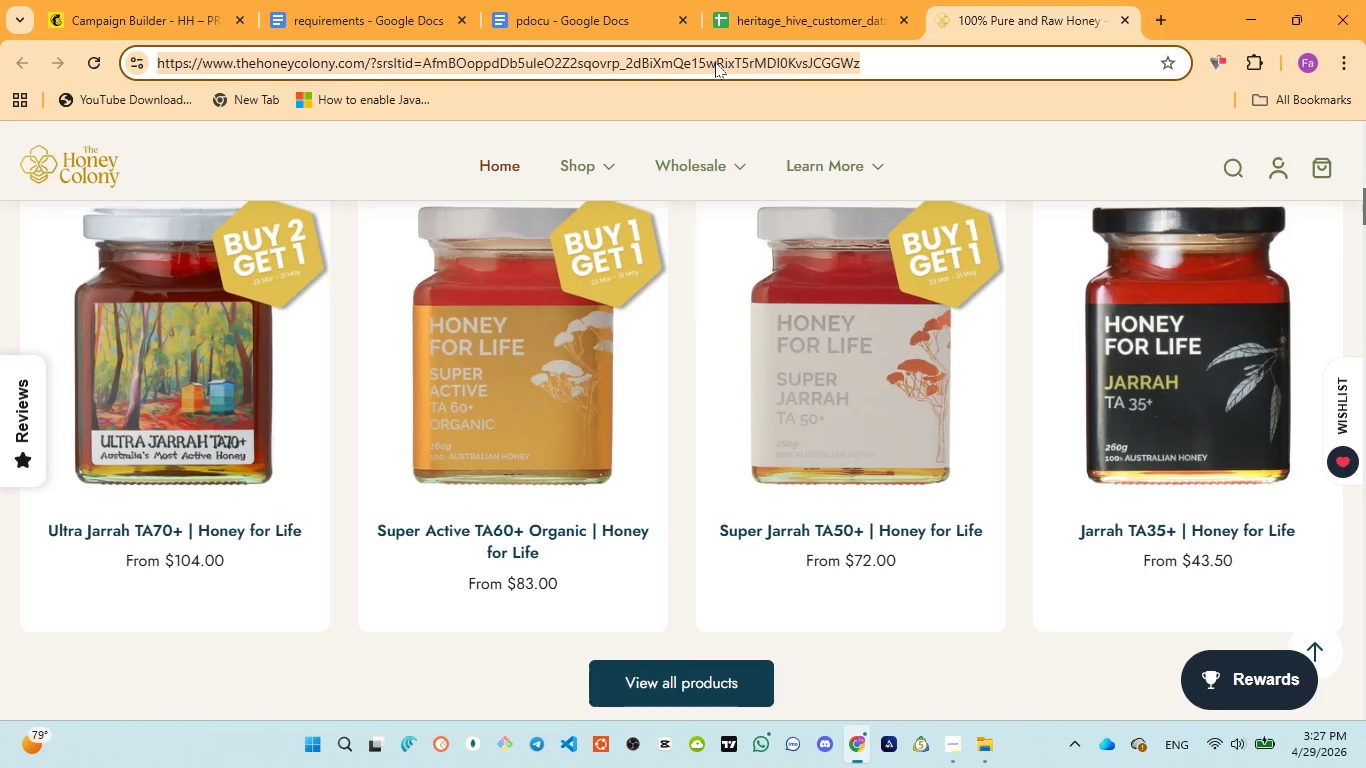 
key(Control+C)
 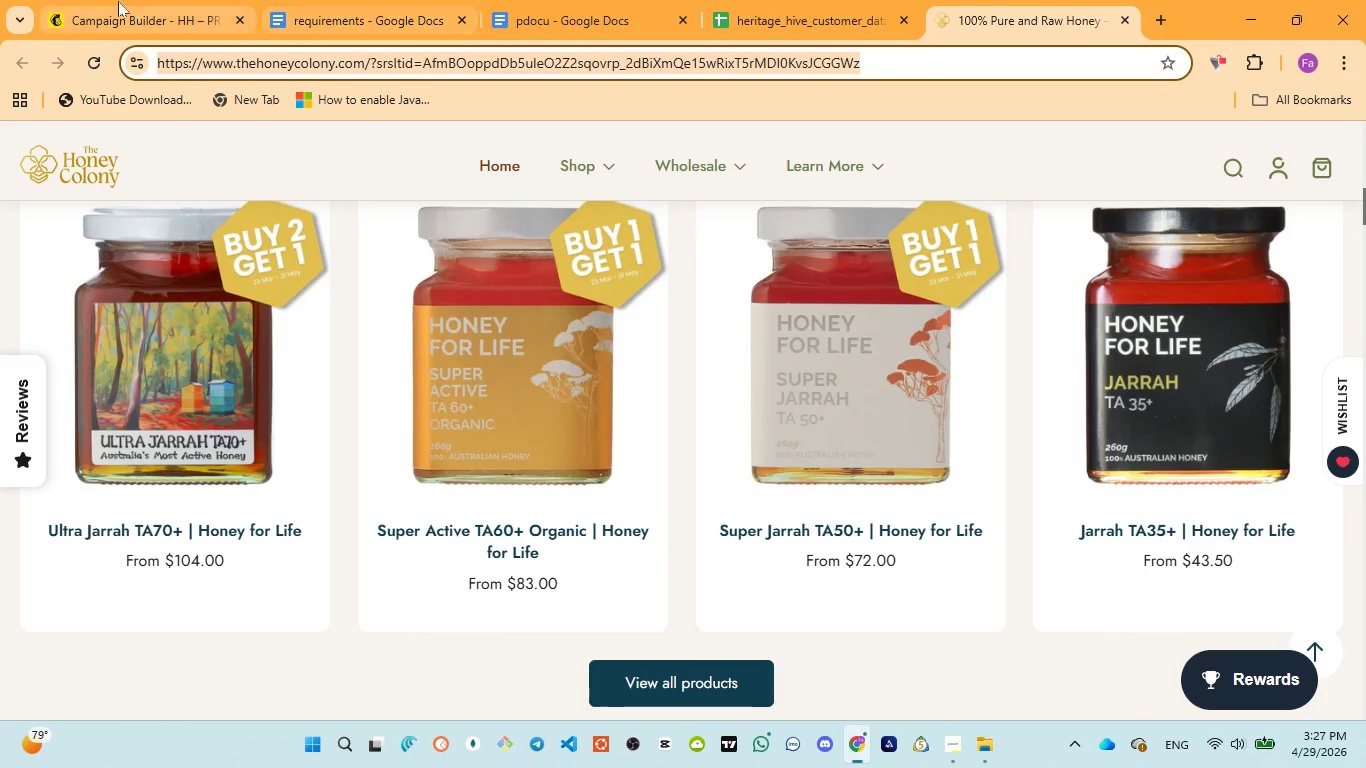 
left_click([115, 0])
 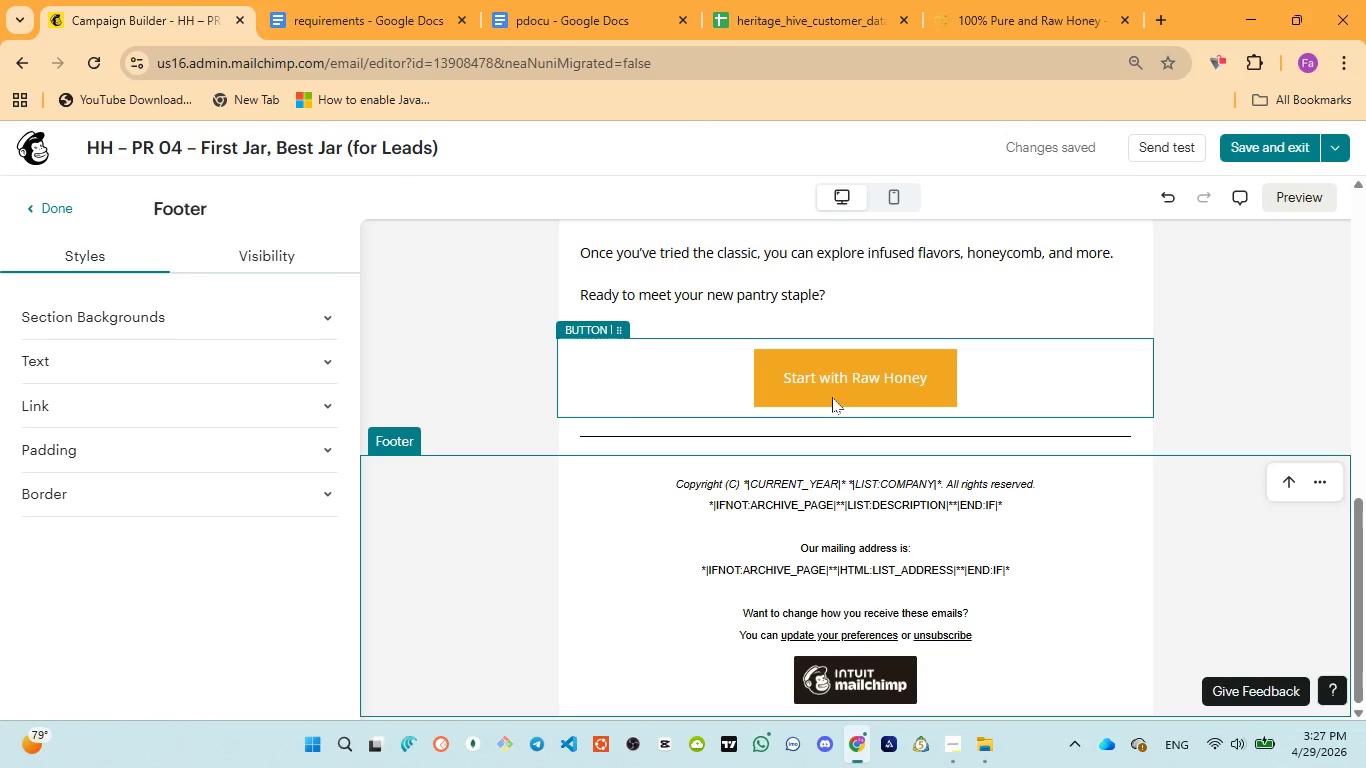 
left_click([830, 383])
 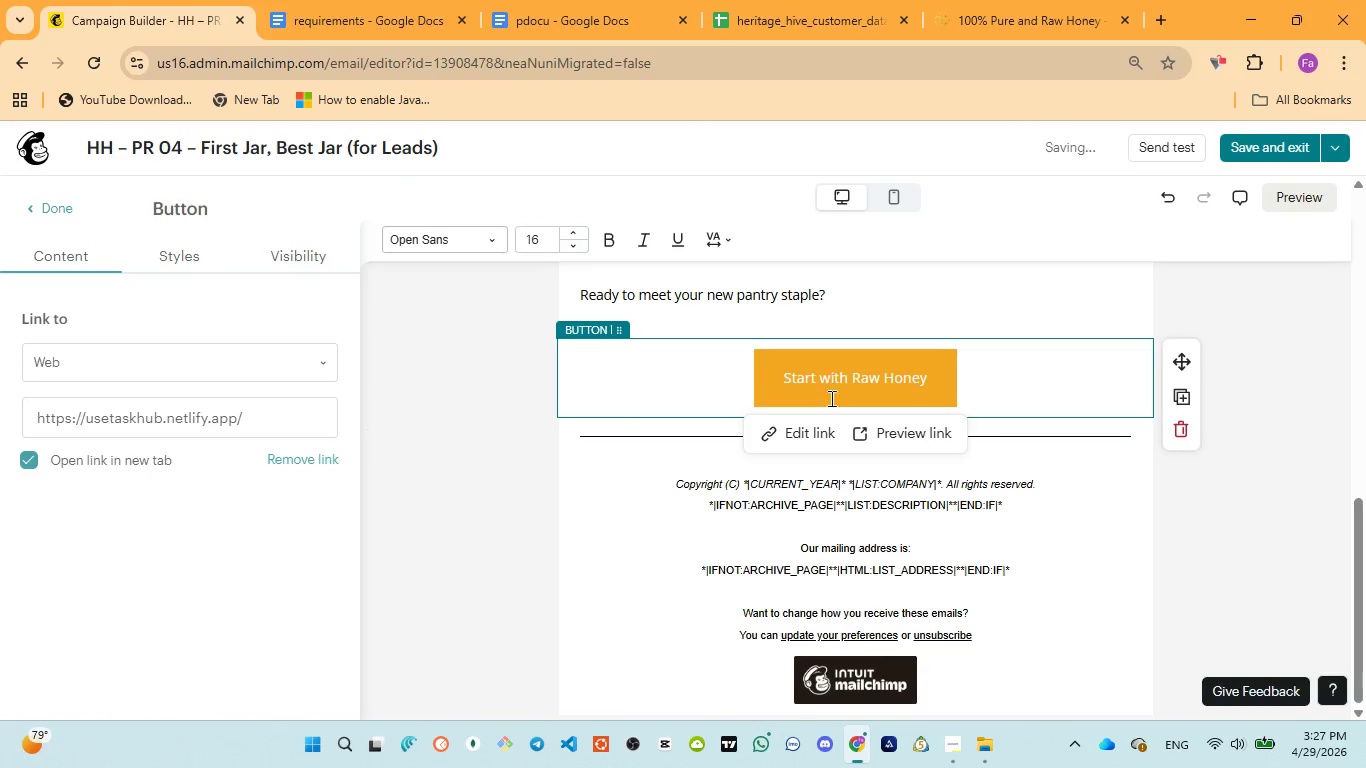 
left_click([813, 427])
 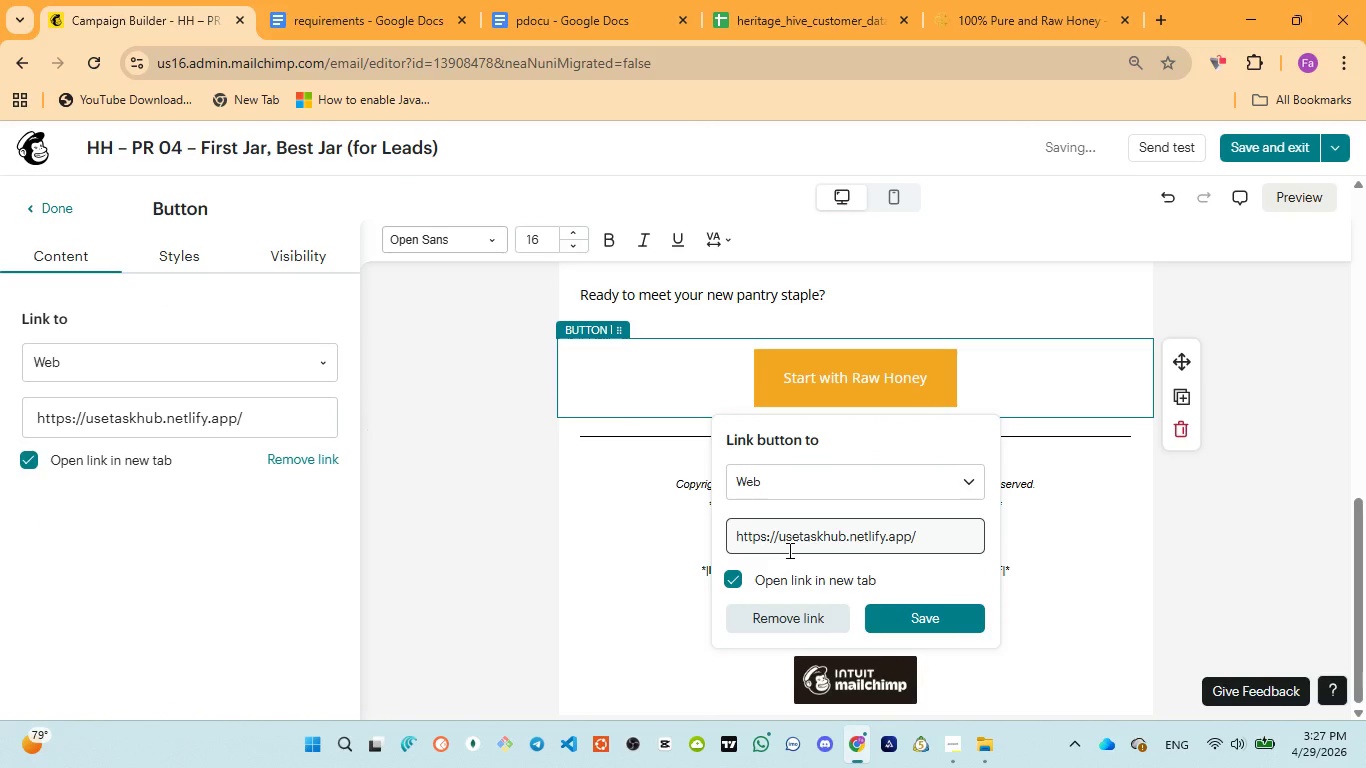 
left_click([800, 532])
 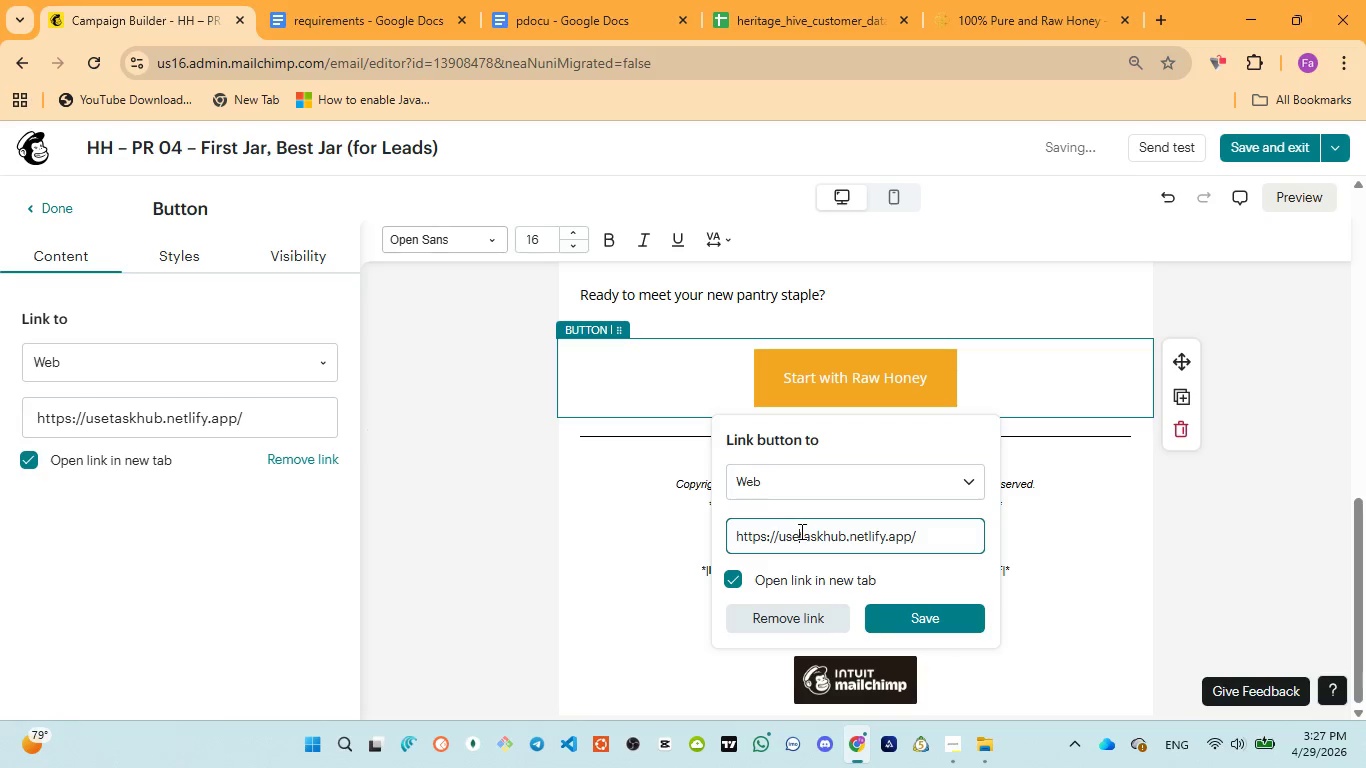 
key(Control+A)
 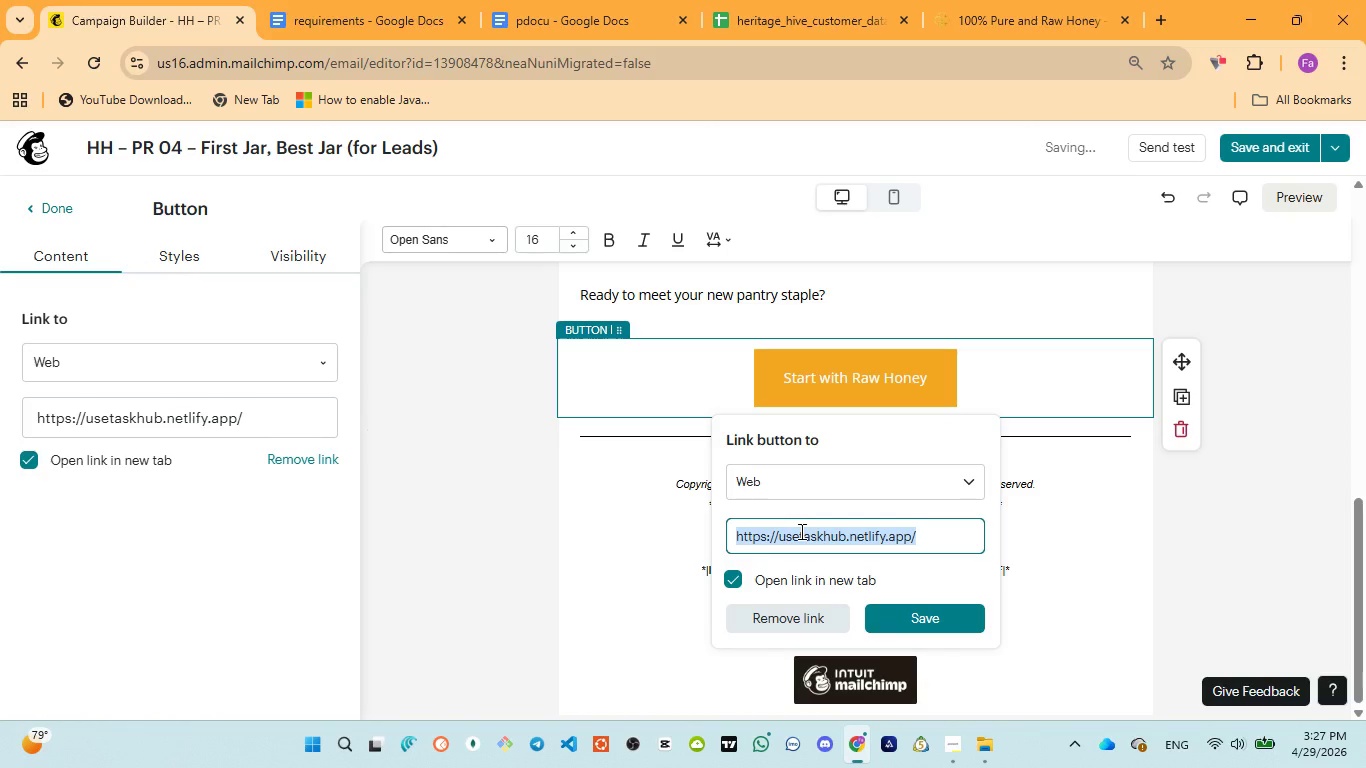 
key(Control+V)
 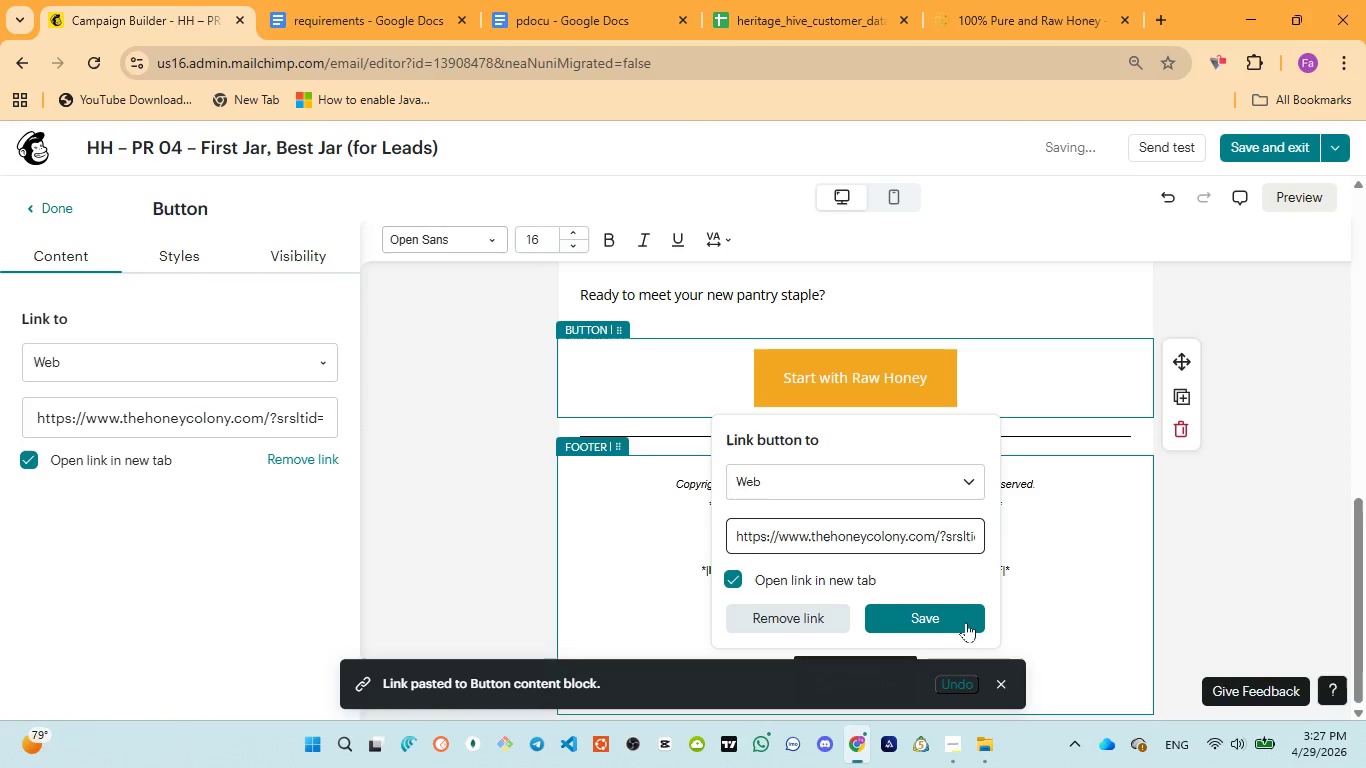 
left_click([942, 615])
 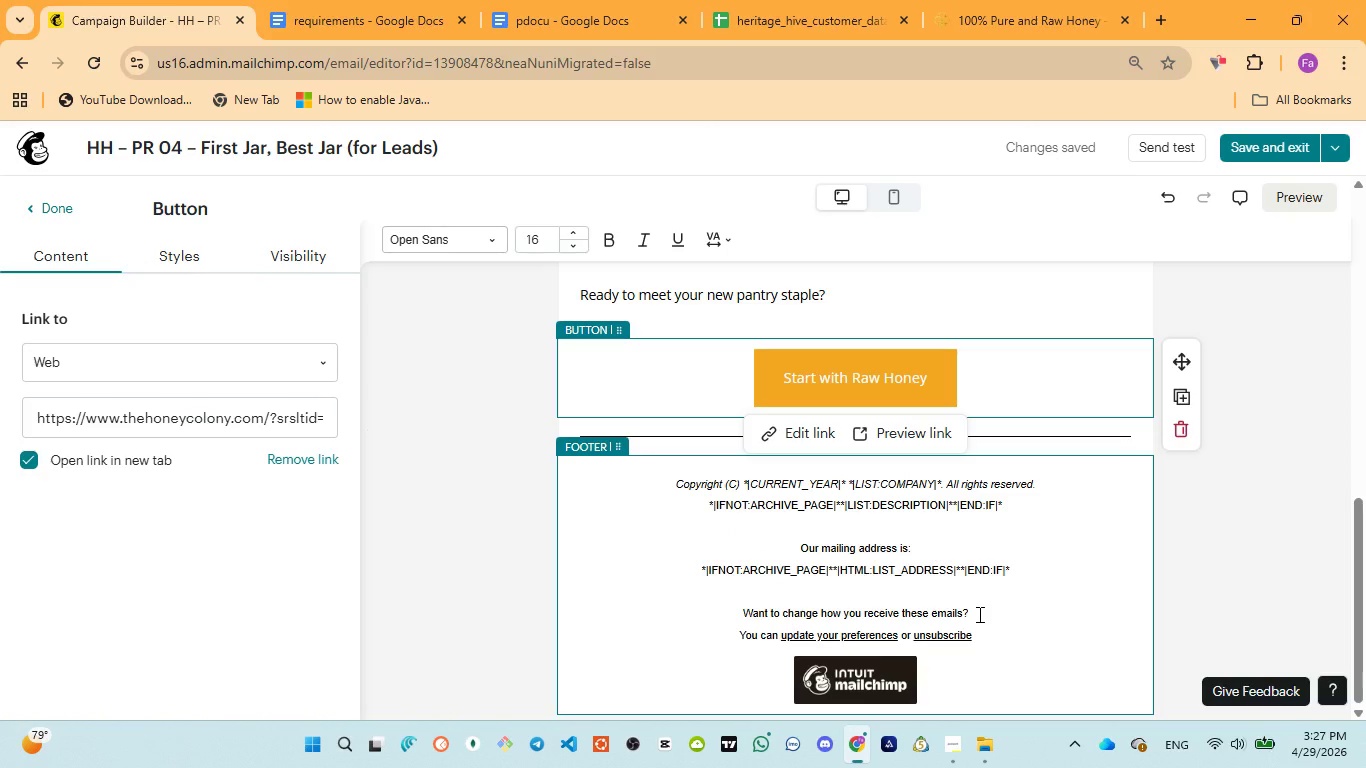 
wait(14.58)
 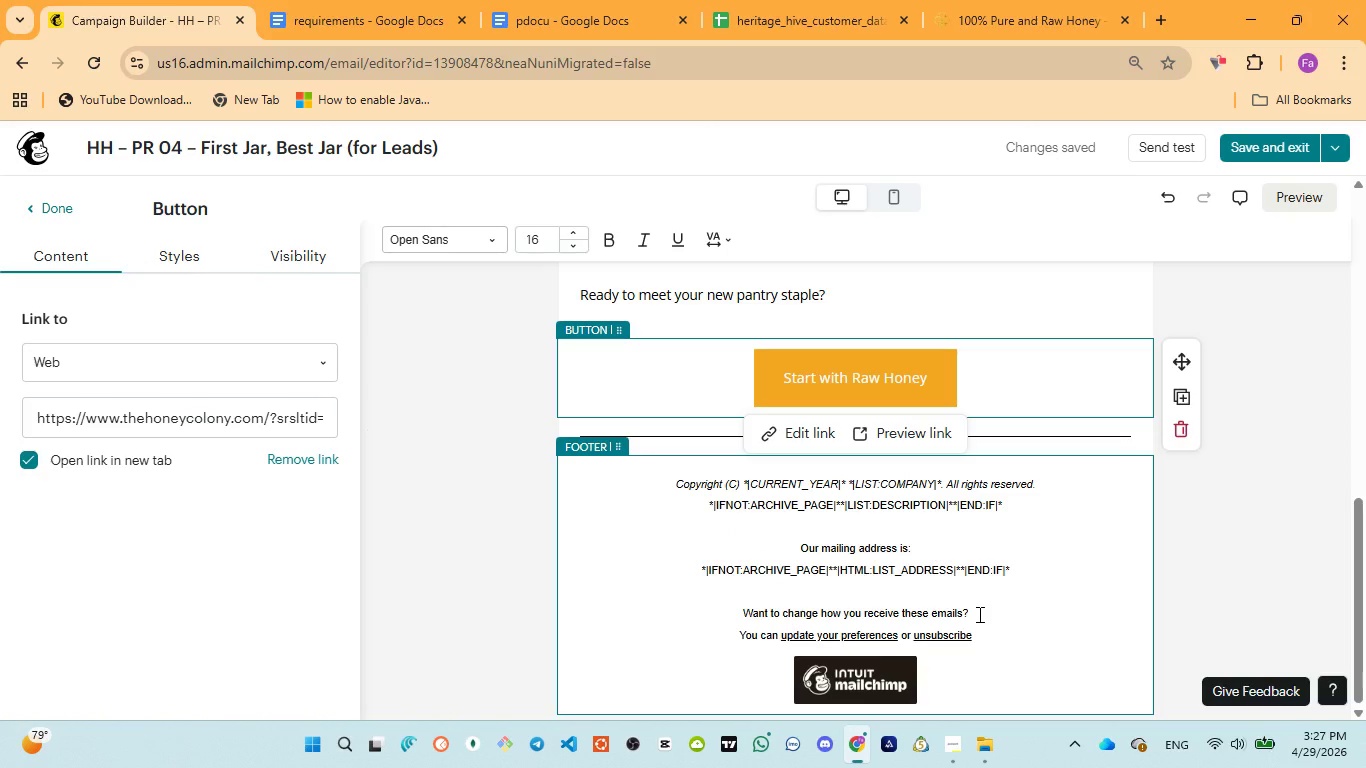 
left_click([1308, 189])
 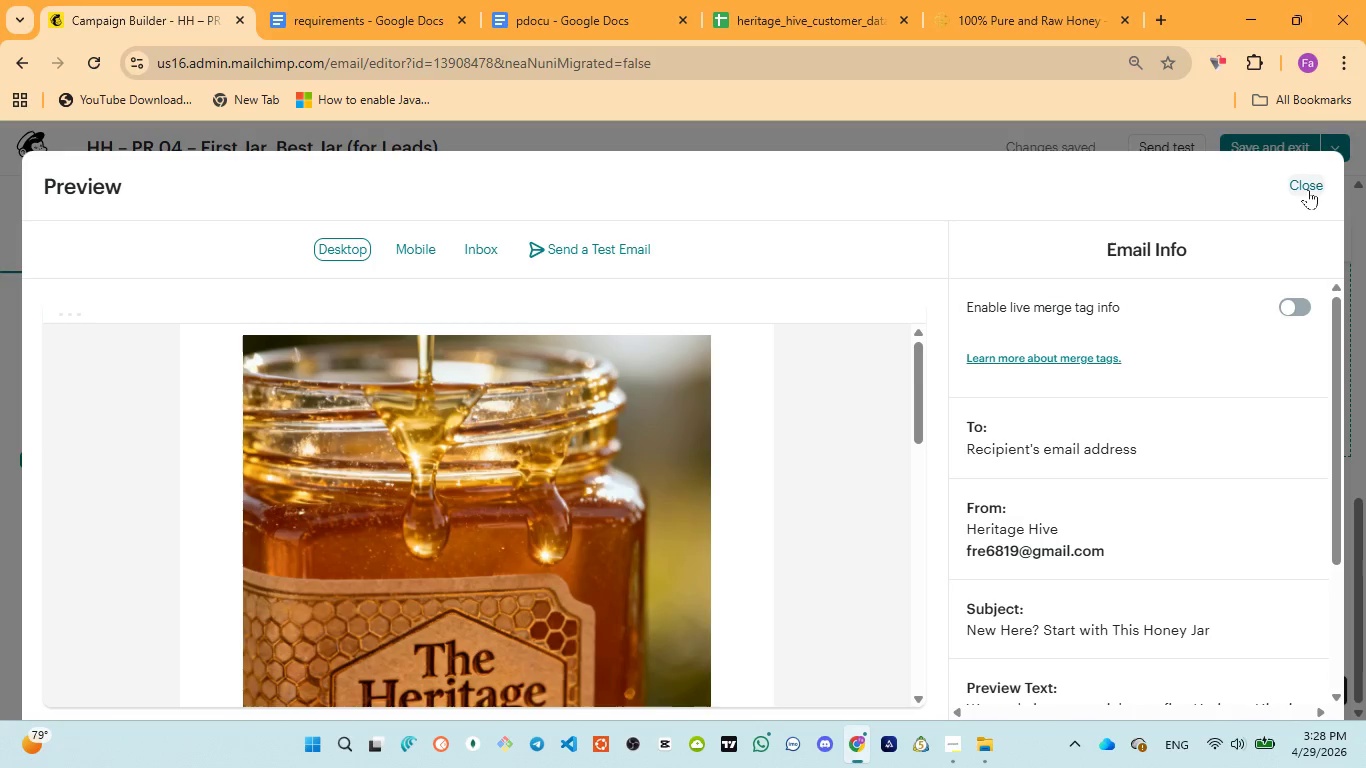 
wait(10.84)
 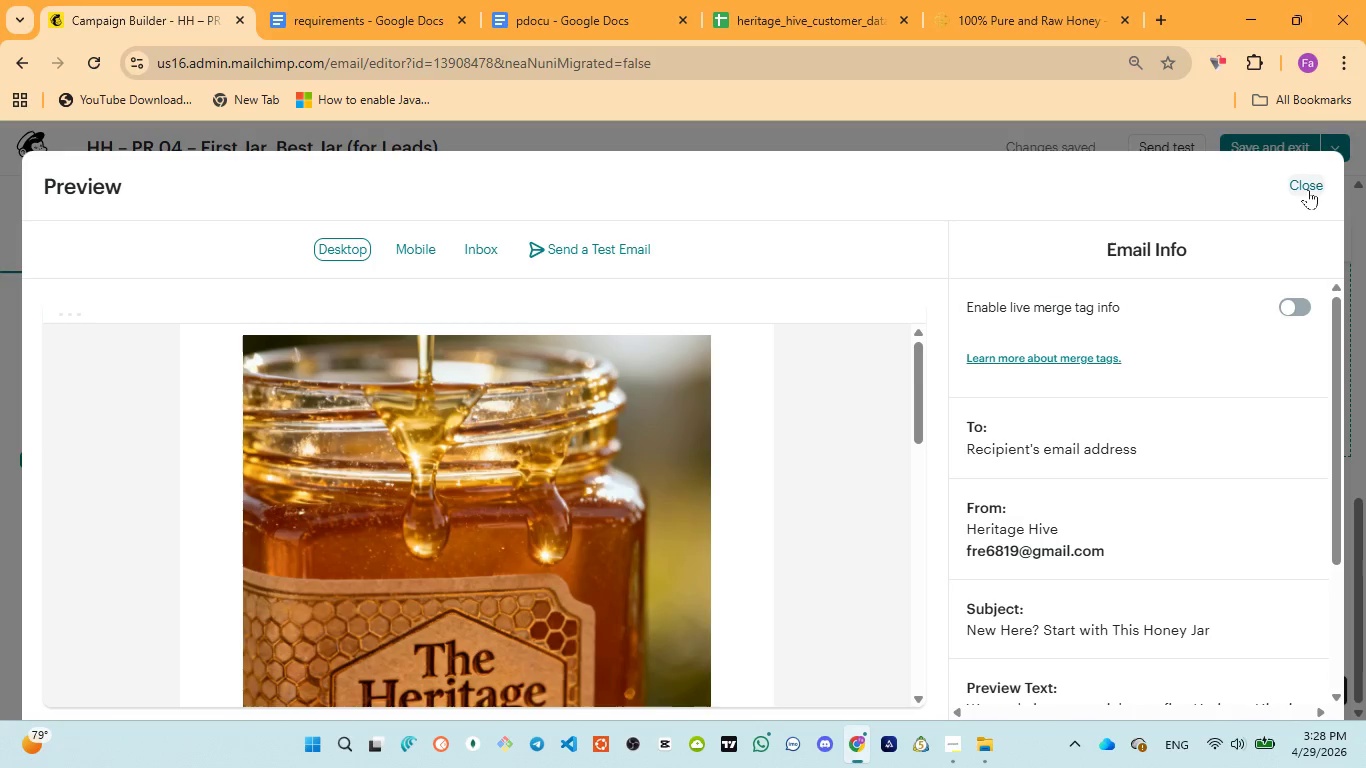 
scroll: coordinate [574, 450], scroll_direction: down, amount: 3.0
 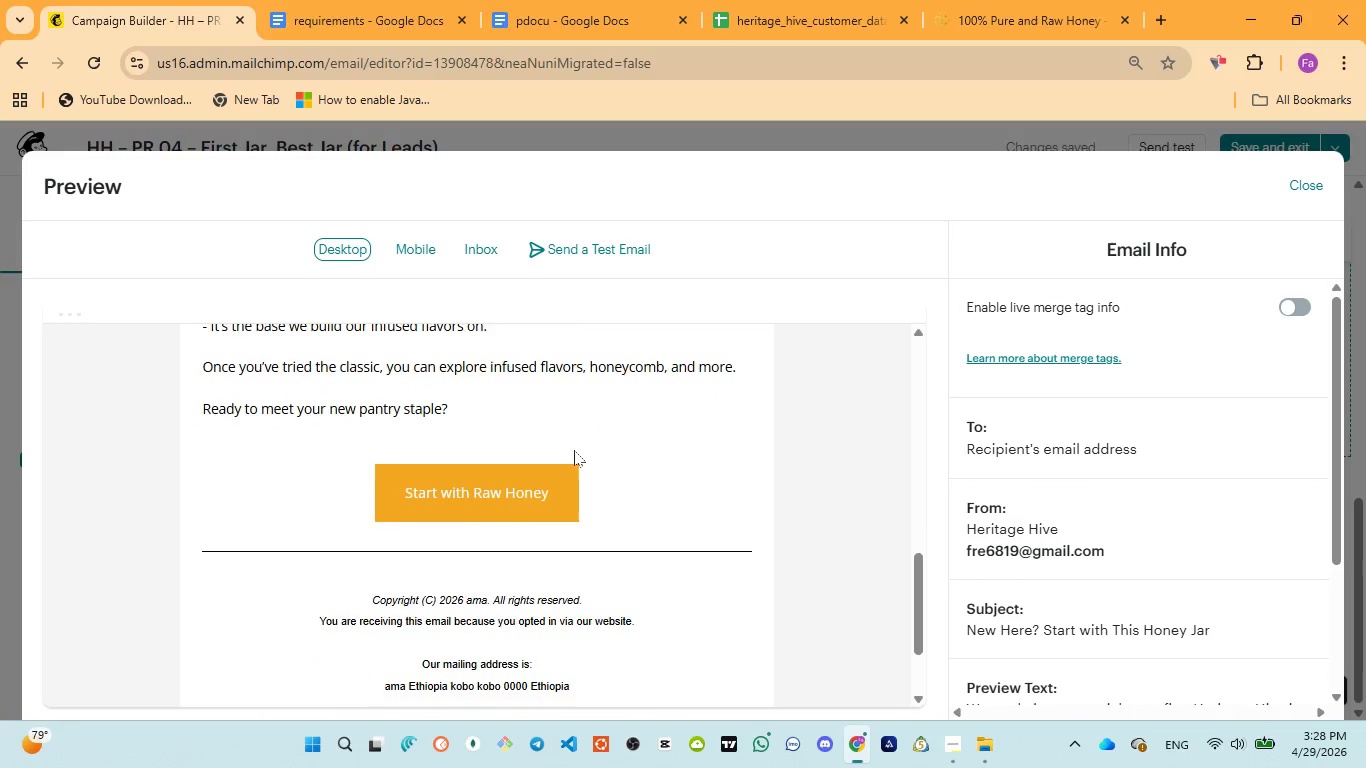 
scroll: coordinate [574, 450], scroll_direction: none, amount: 0.0
 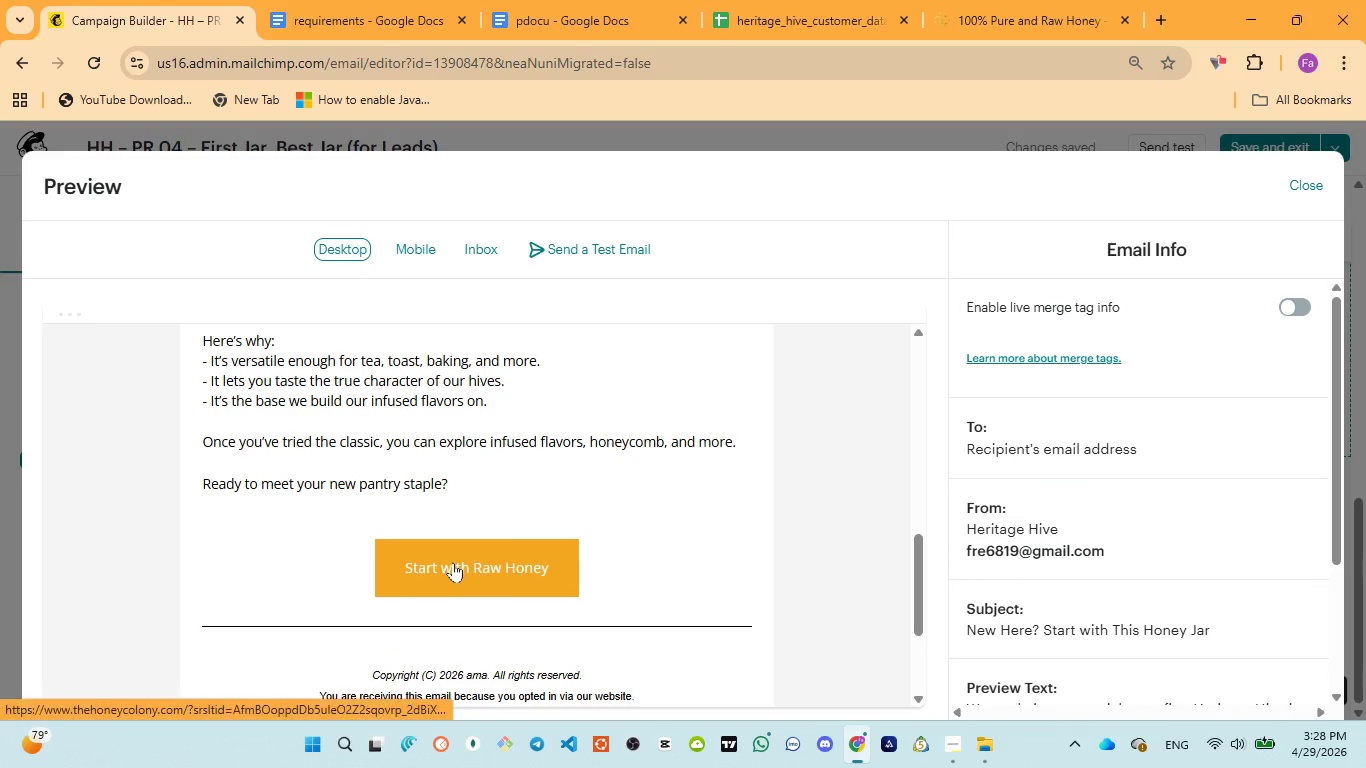 
mouse_move([538, 412])
 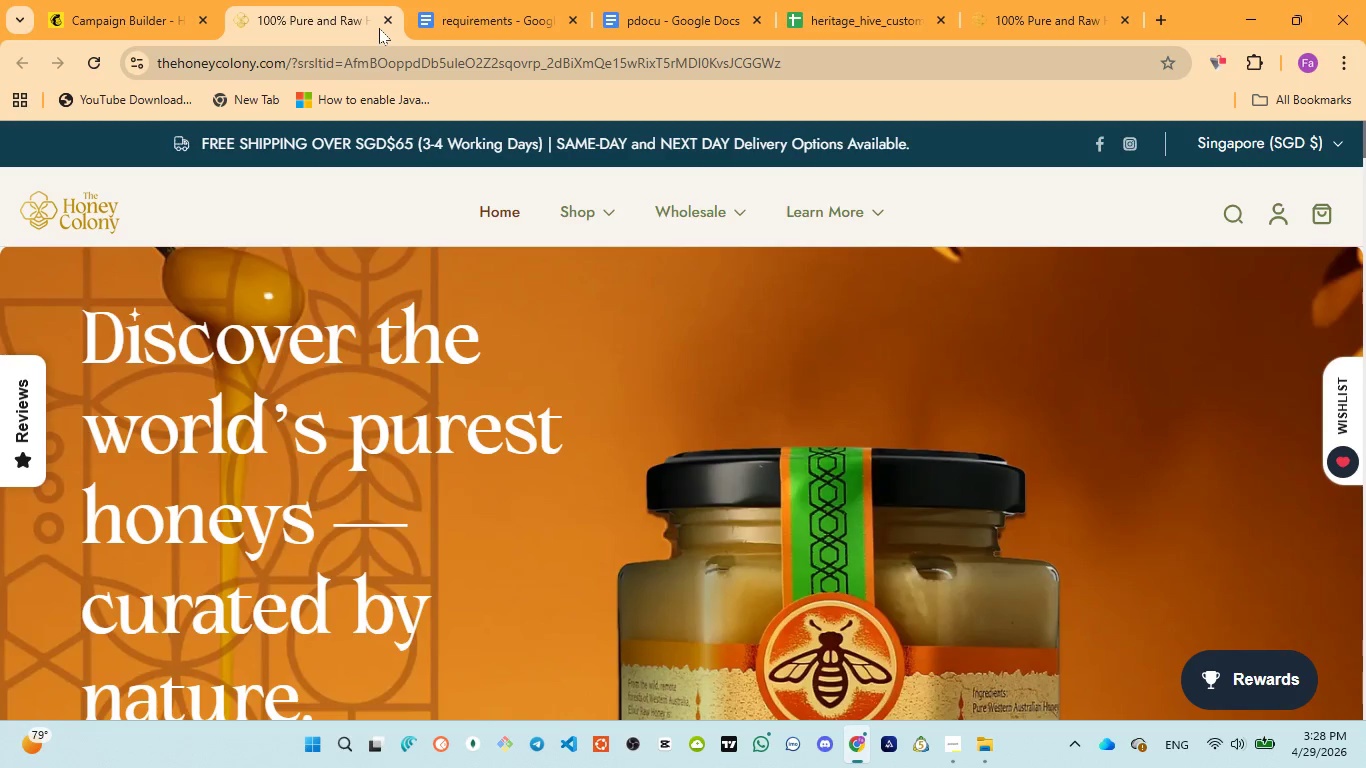 
left_click([384, 21])
 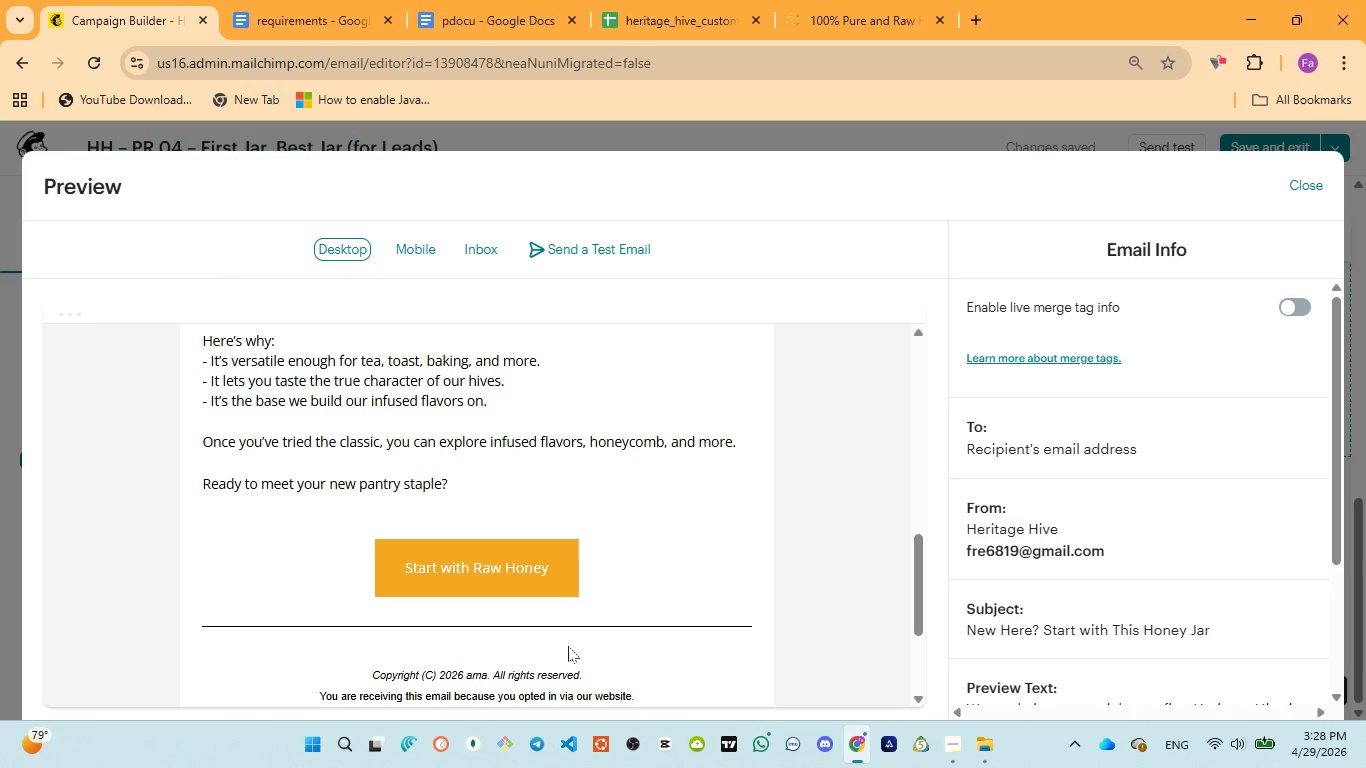 
left_click([414, 255])
 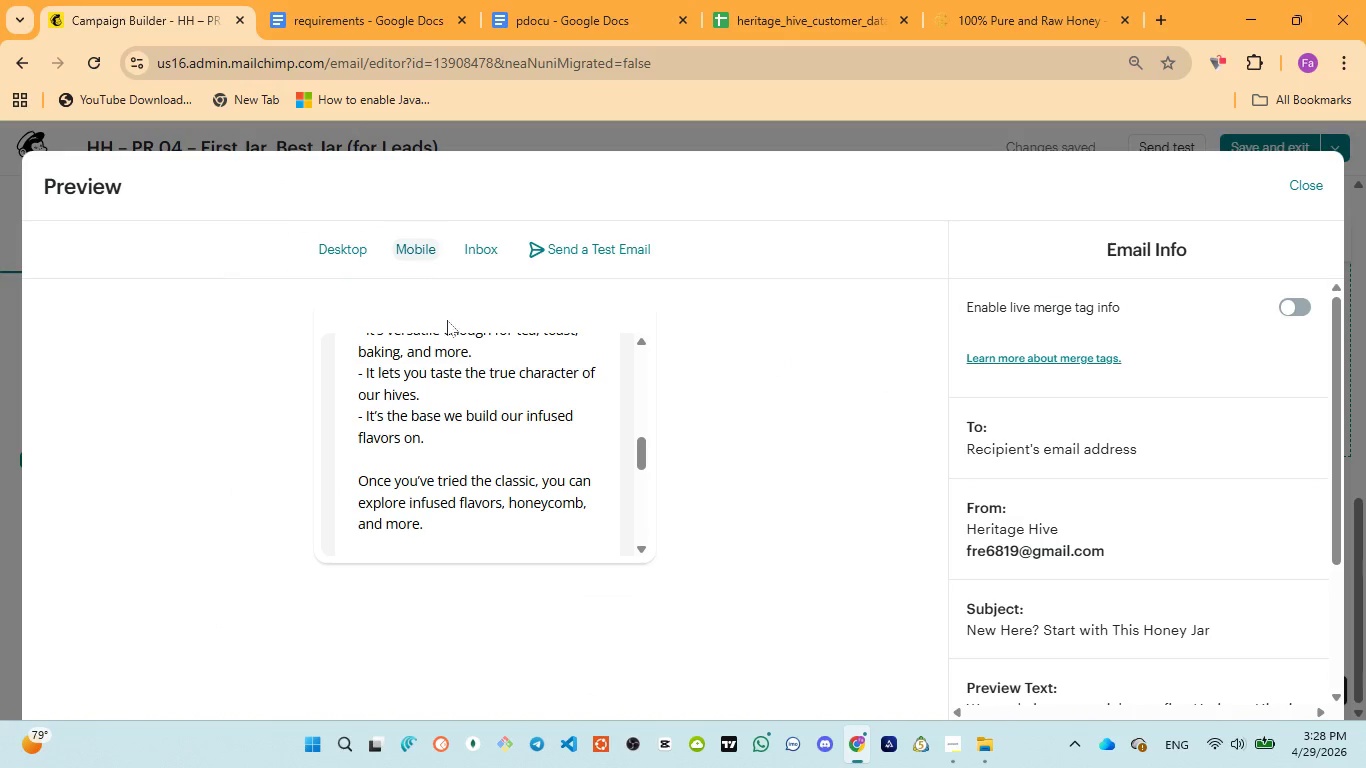 
scroll: coordinate [546, 482], scroll_direction: up, amount: 35.0
 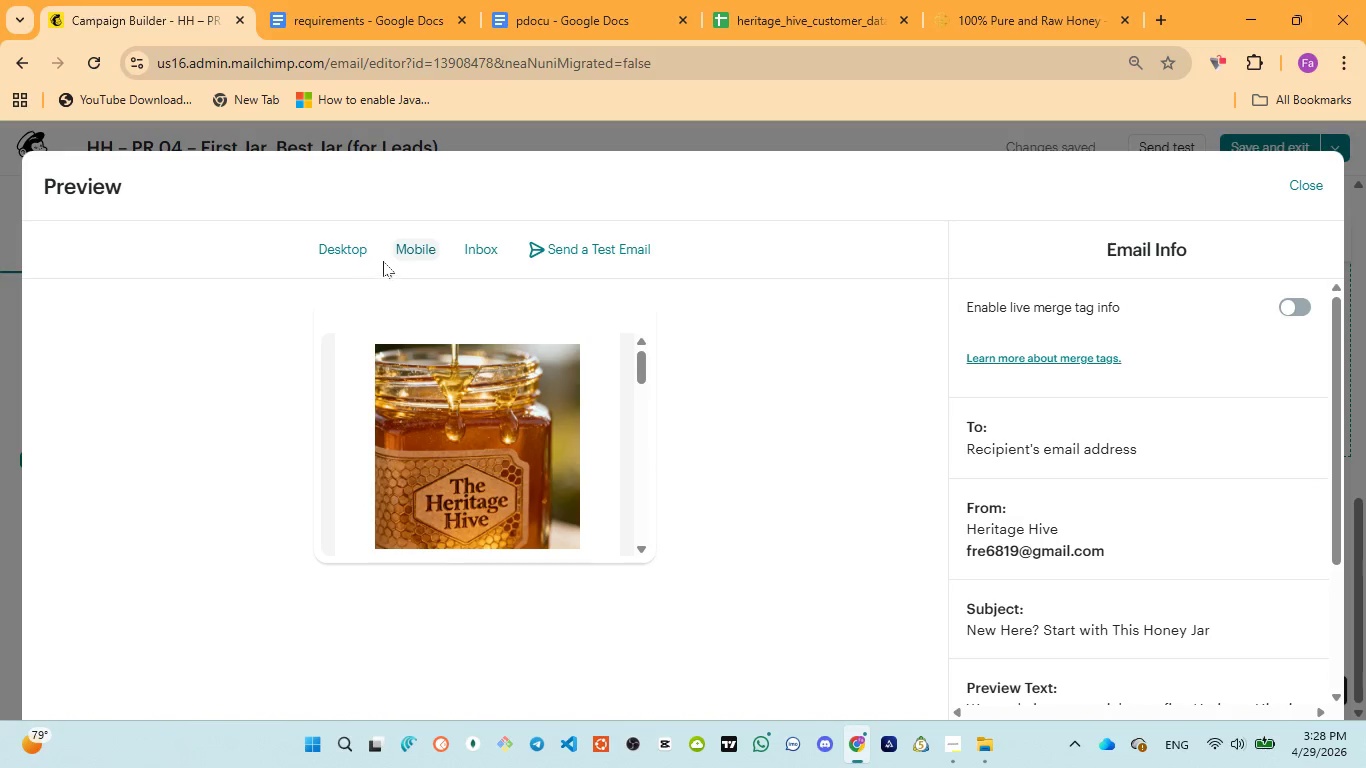 
left_click([336, 247])
 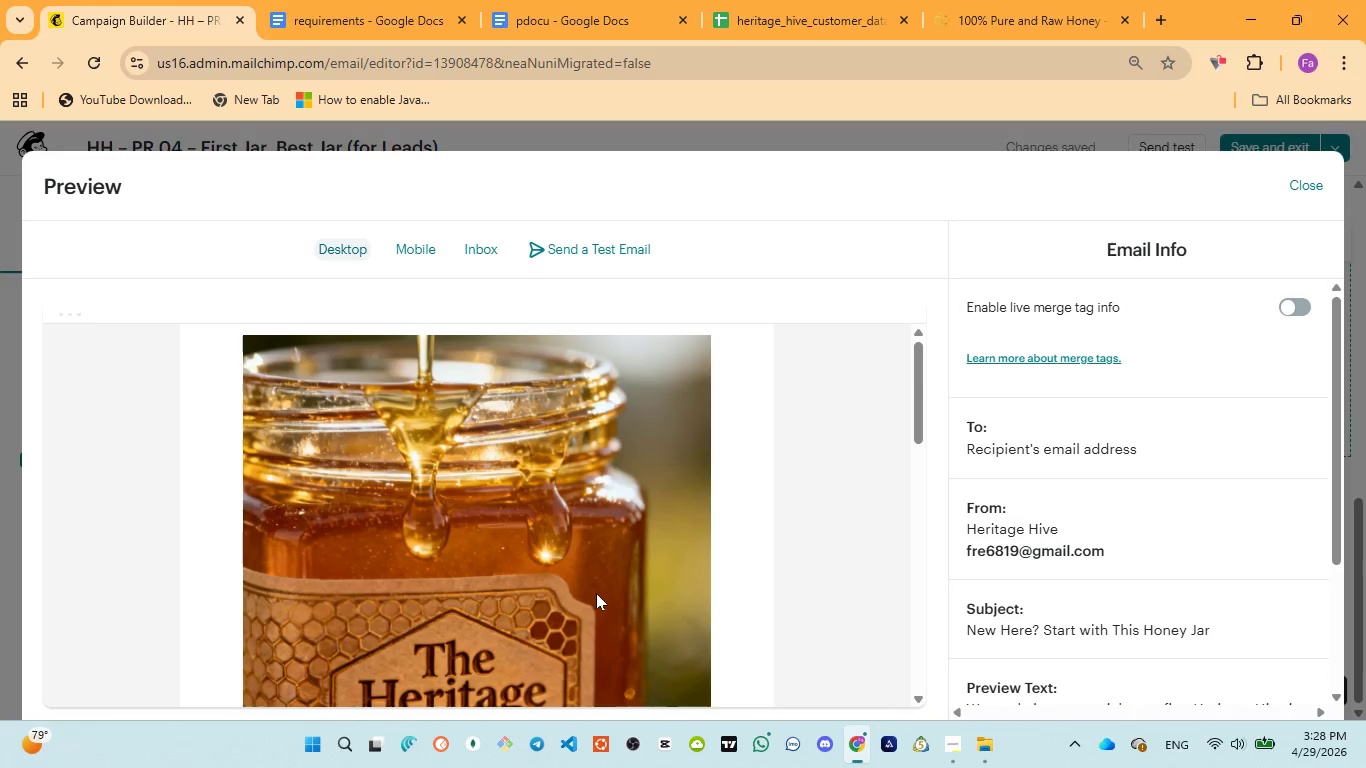 
wait(7.73)
 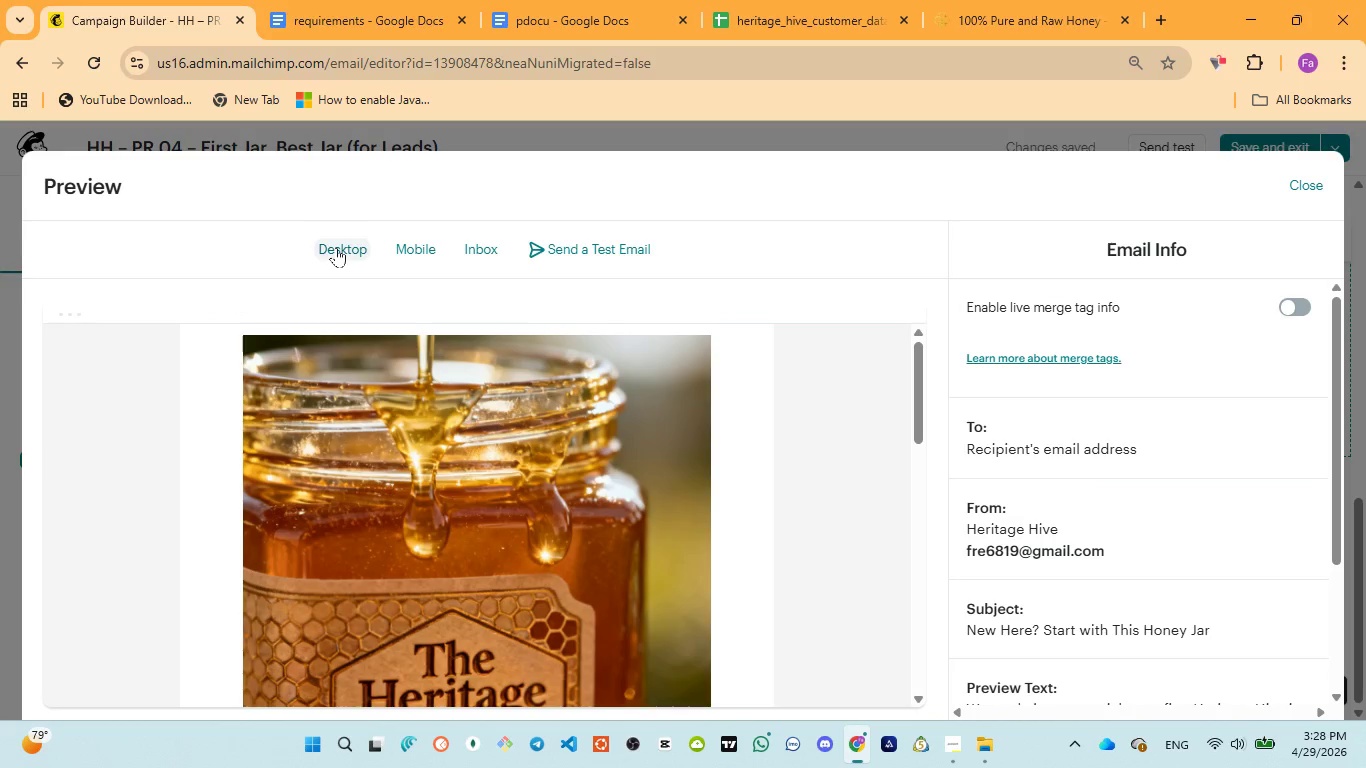 
scroll: coordinate [597, 597], scroll_direction: down, amount: 2.0
 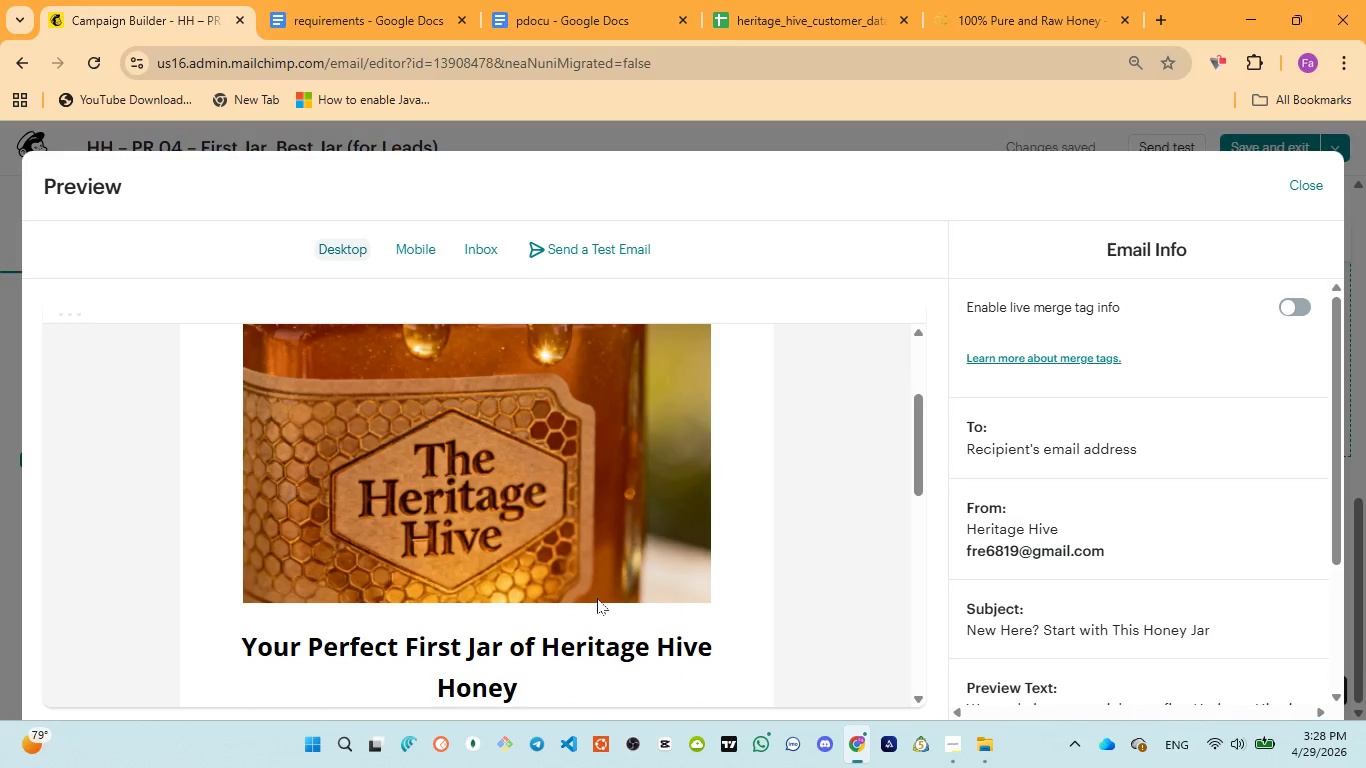 
scroll: coordinate [597, 598], scroll_direction: up, amount: 5.0
 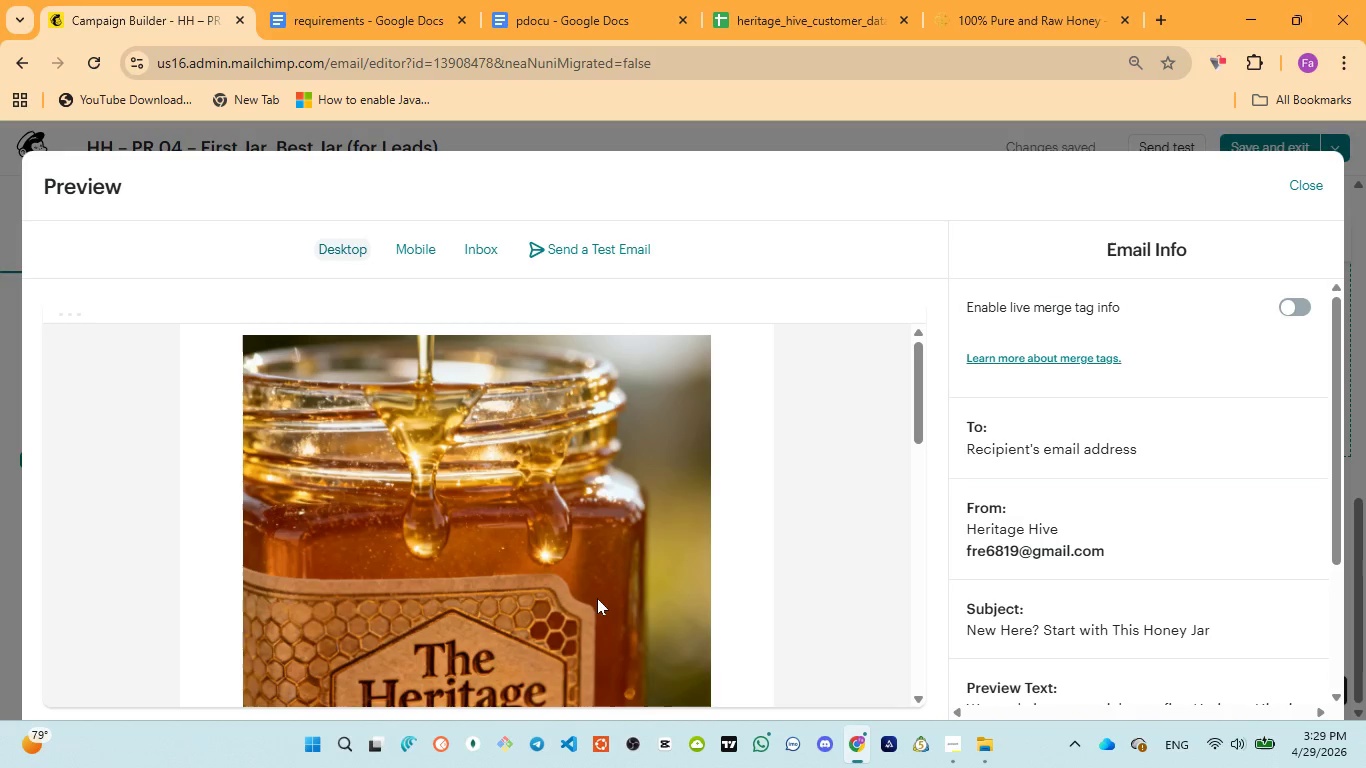 
scroll: coordinate [597, 598], scroll_direction: down, amount: 1.0
 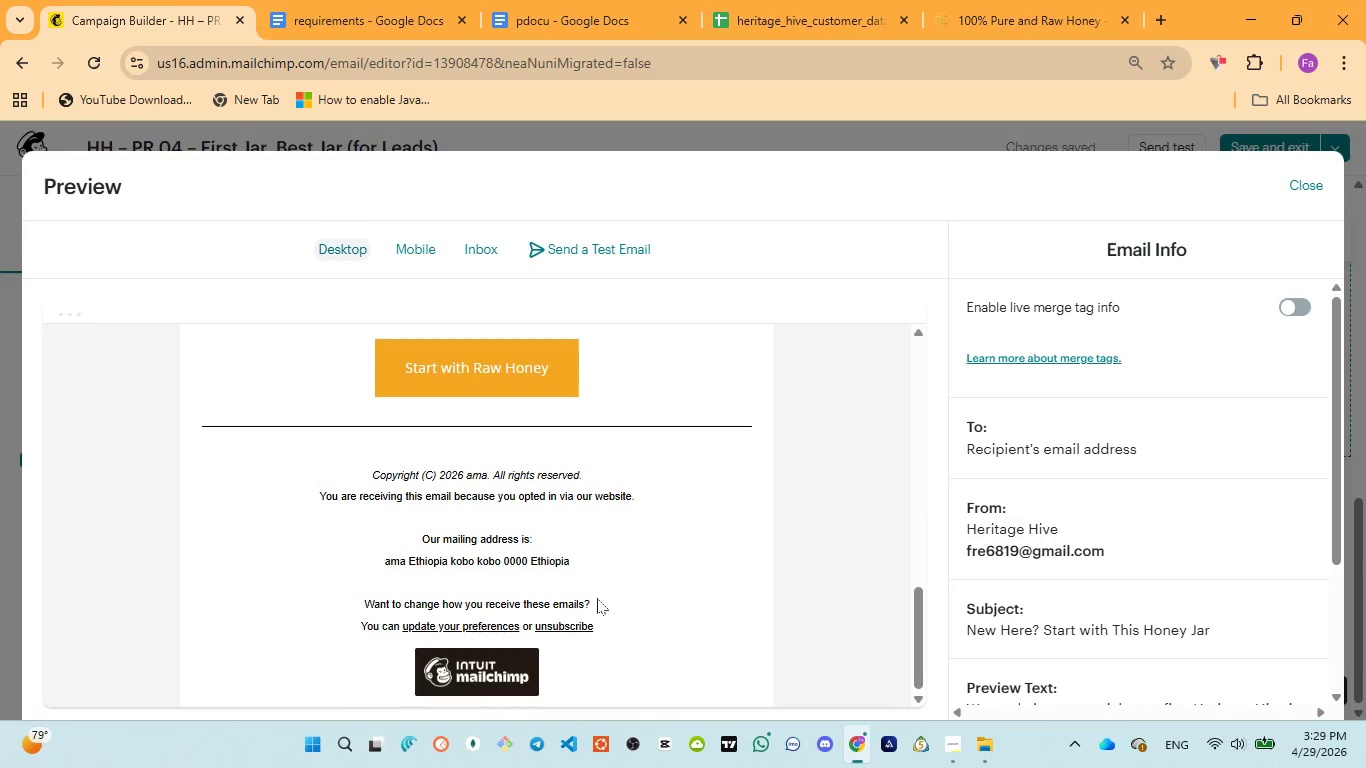 
scroll: coordinate [597, 598], scroll_direction: up, amount: 10.0
 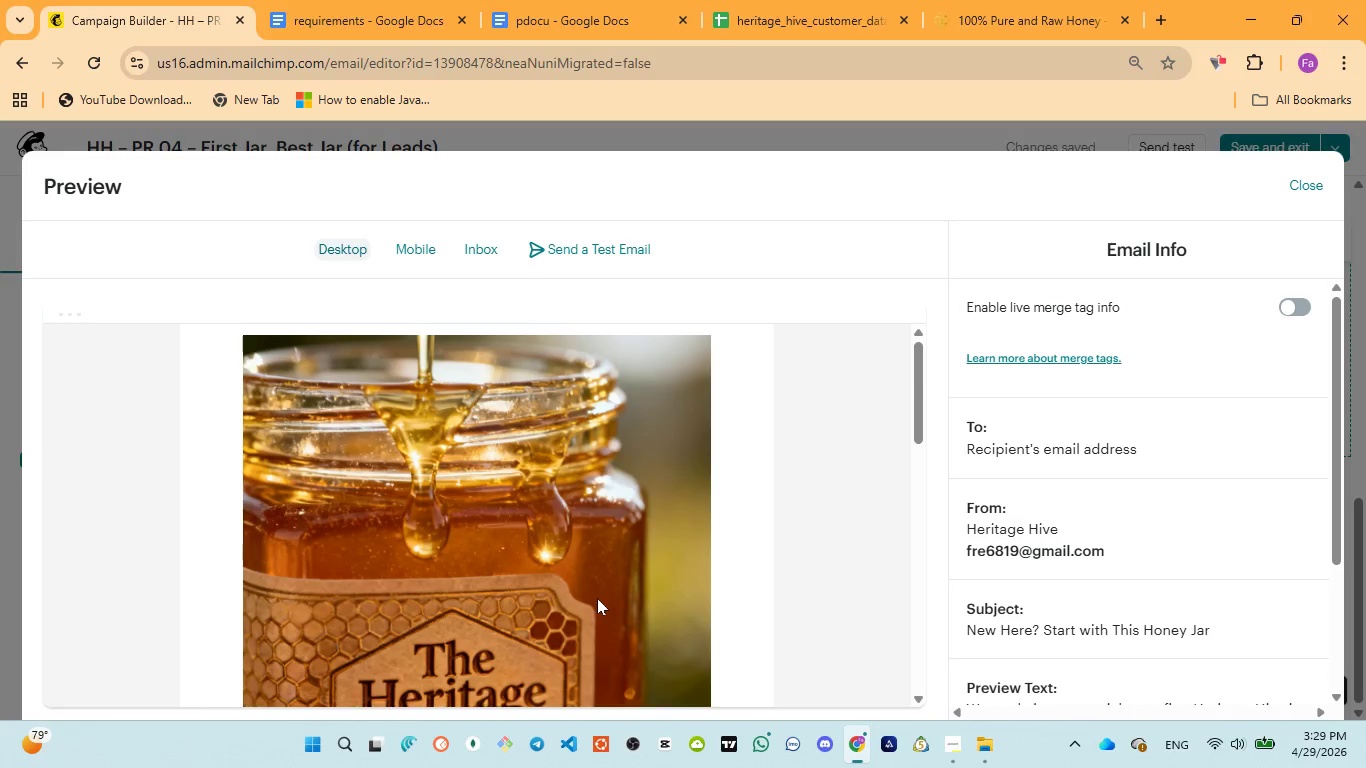 
wait(10.25)
 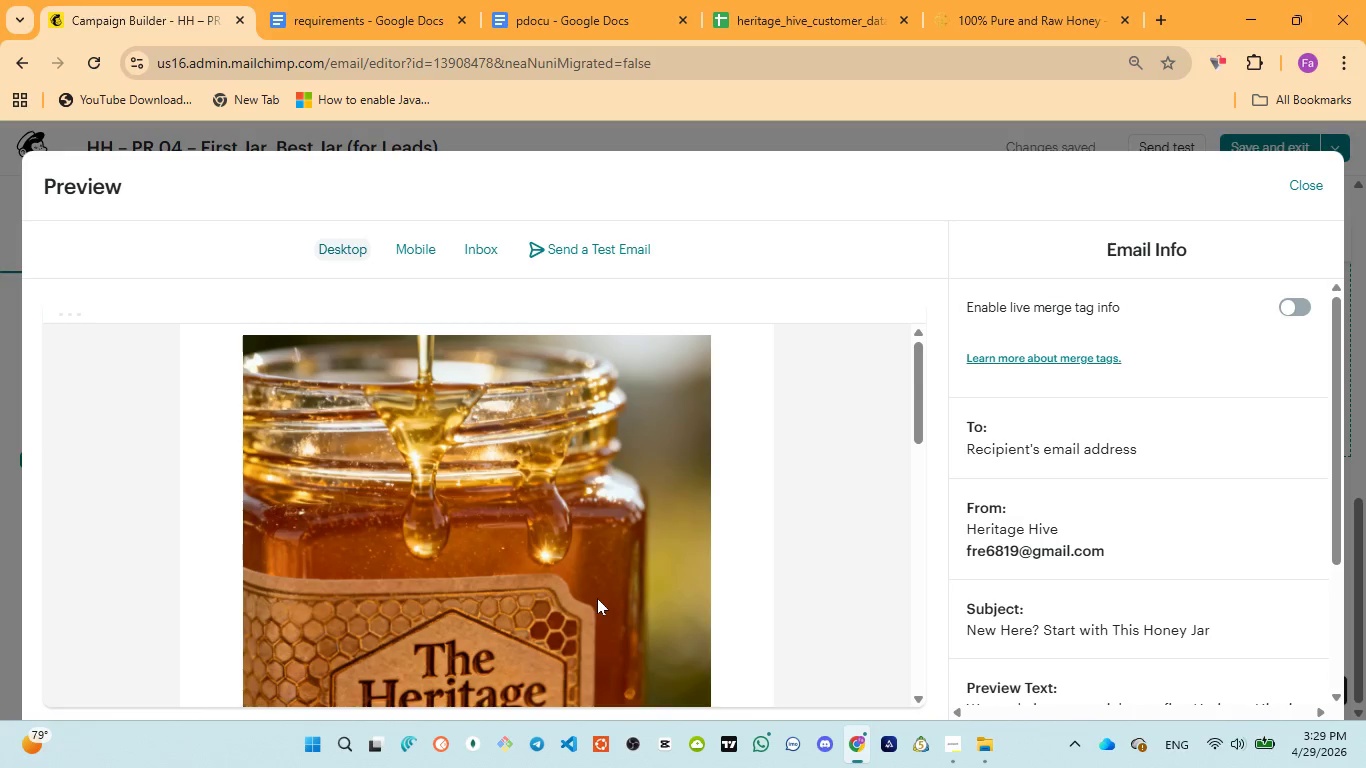 
scroll: coordinate [556, 443], scroll_direction: down, amount: 12.0
 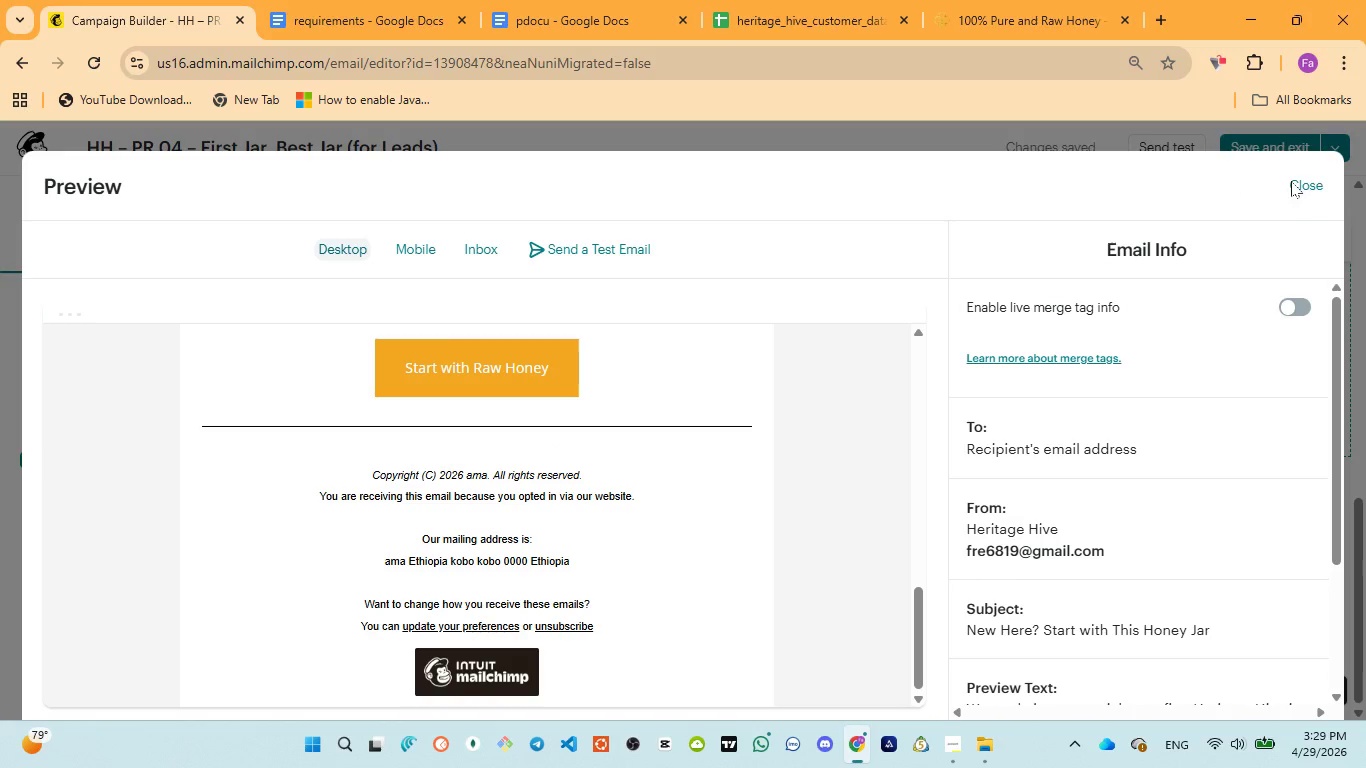 
left_click([1309, 180])
 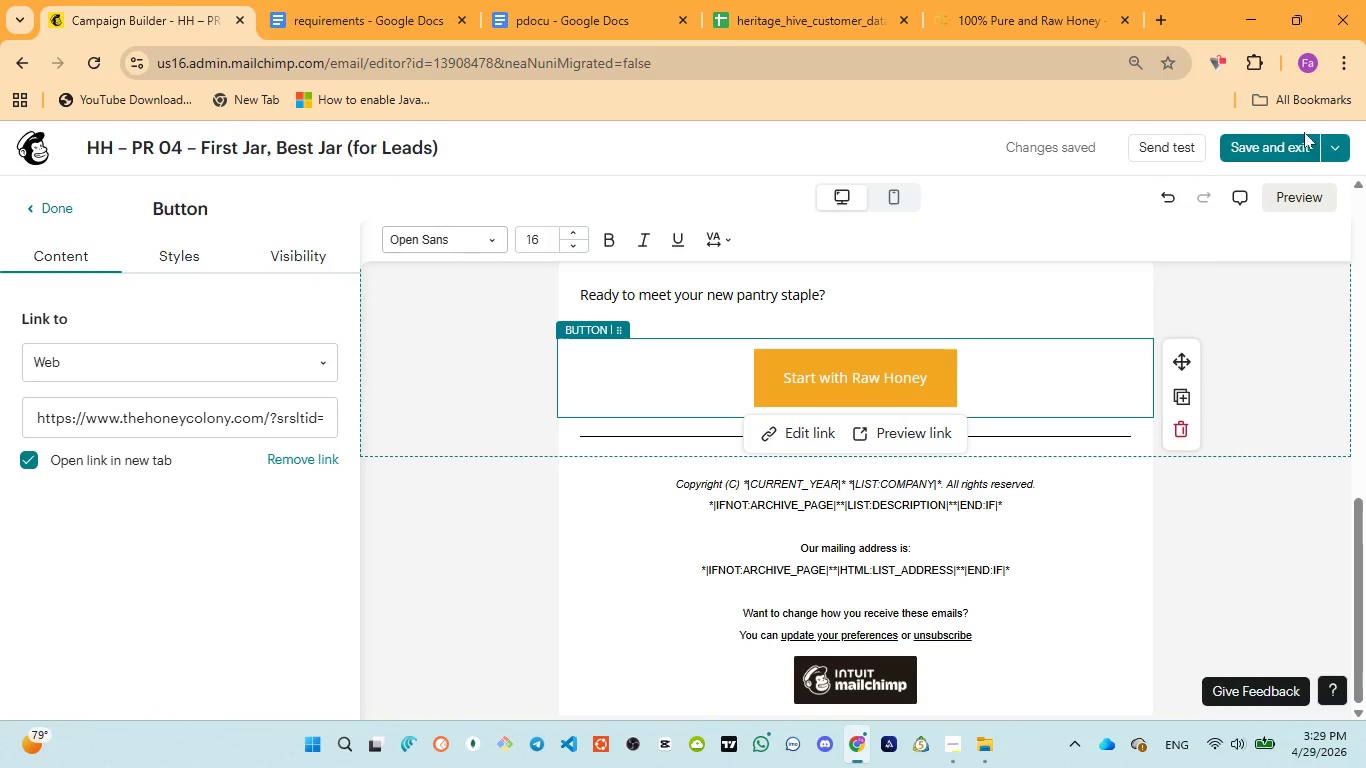 
left_click([1290, 140])
 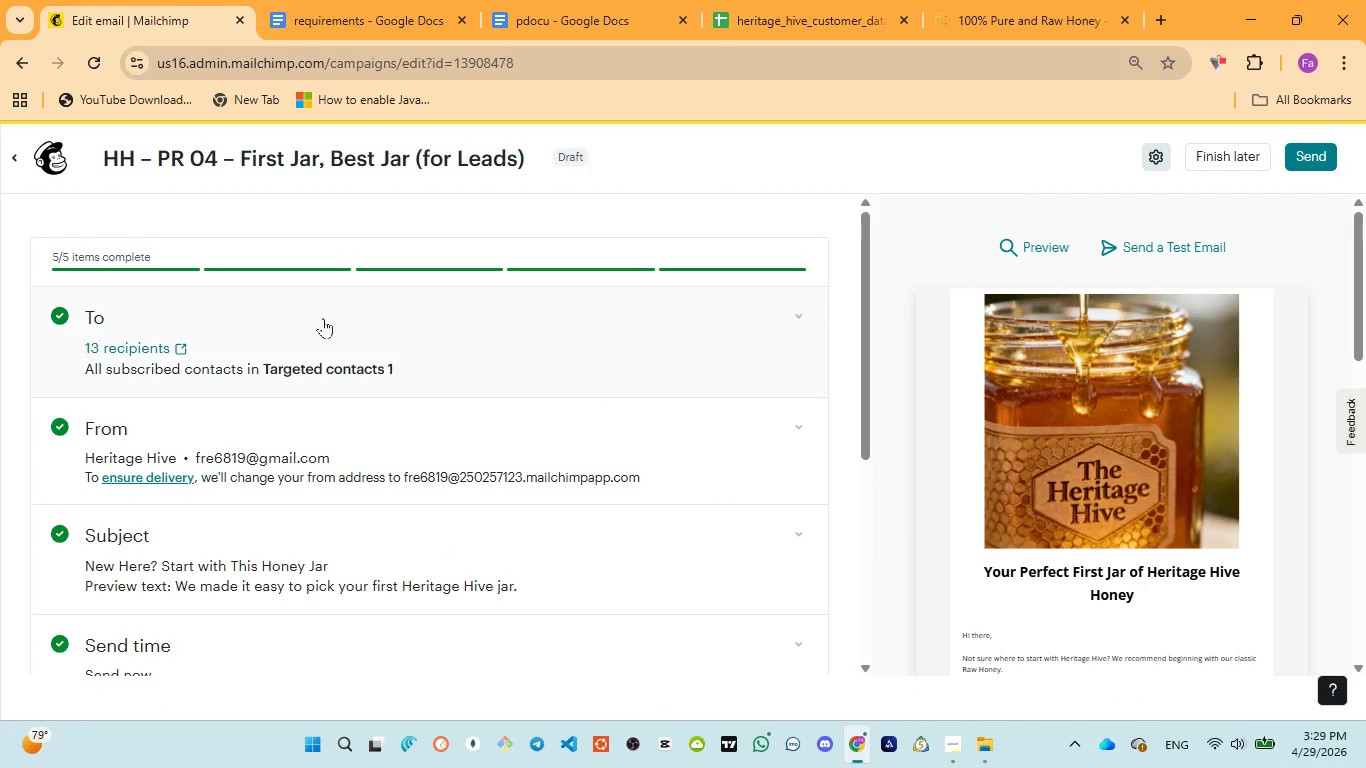 
scroll: coordinate [303, 473], scroll_direction: down, amount: 4.0
 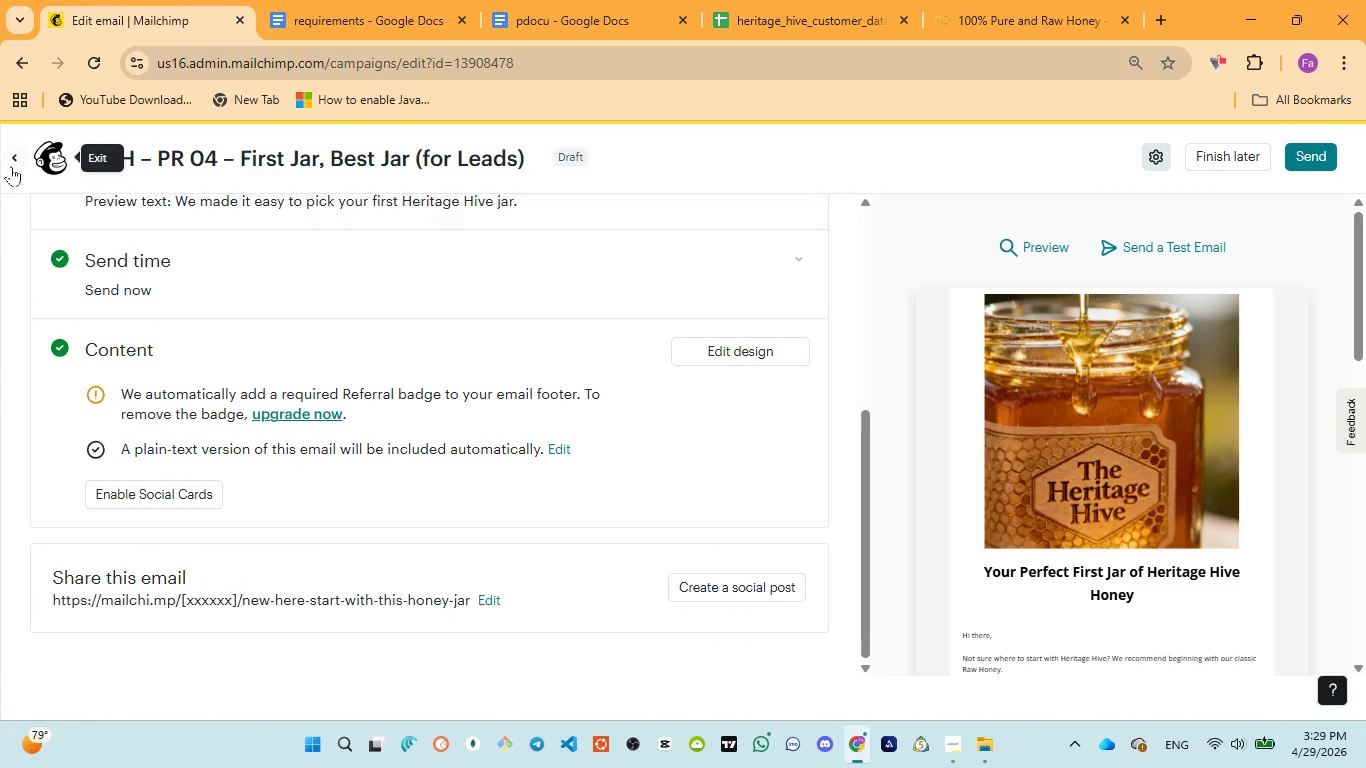 
left_click([11, 154])
 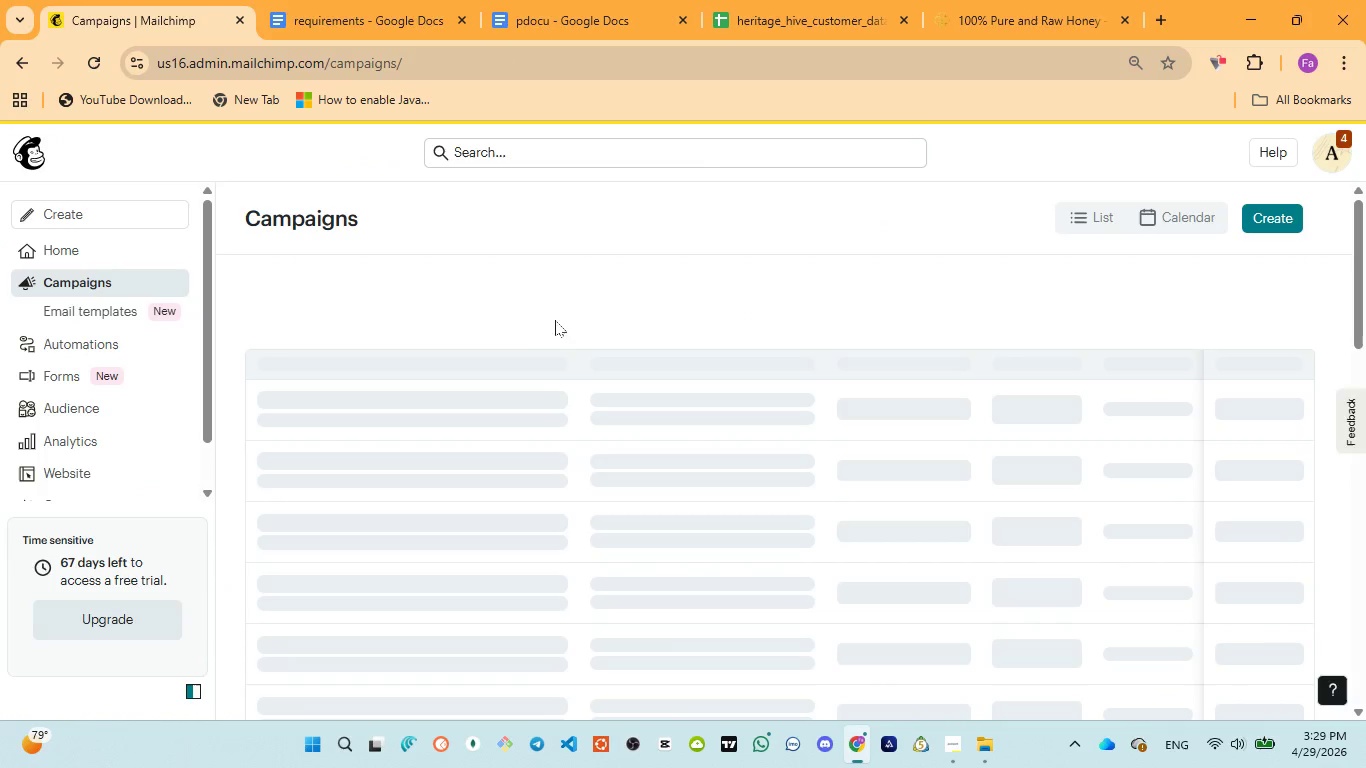 
left_click([590, 16])
 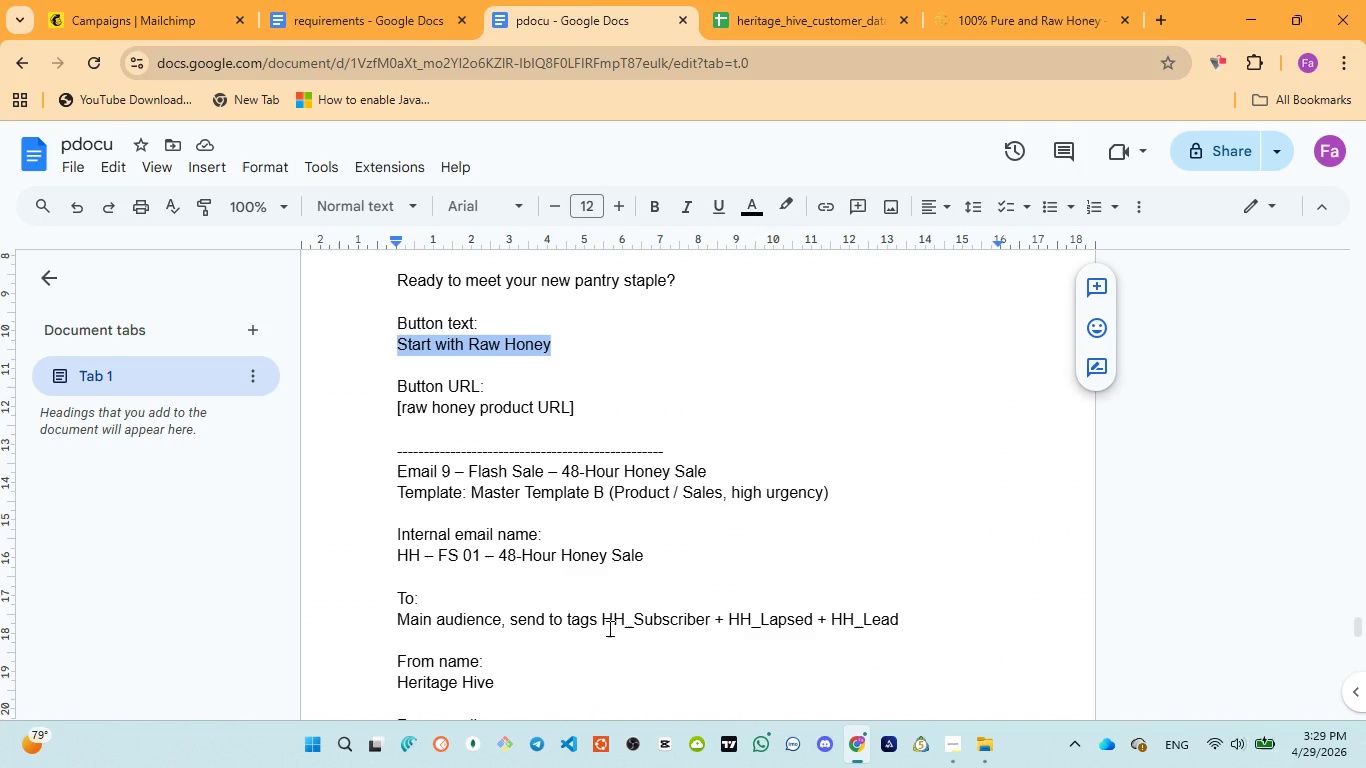 
wait(7.62)
 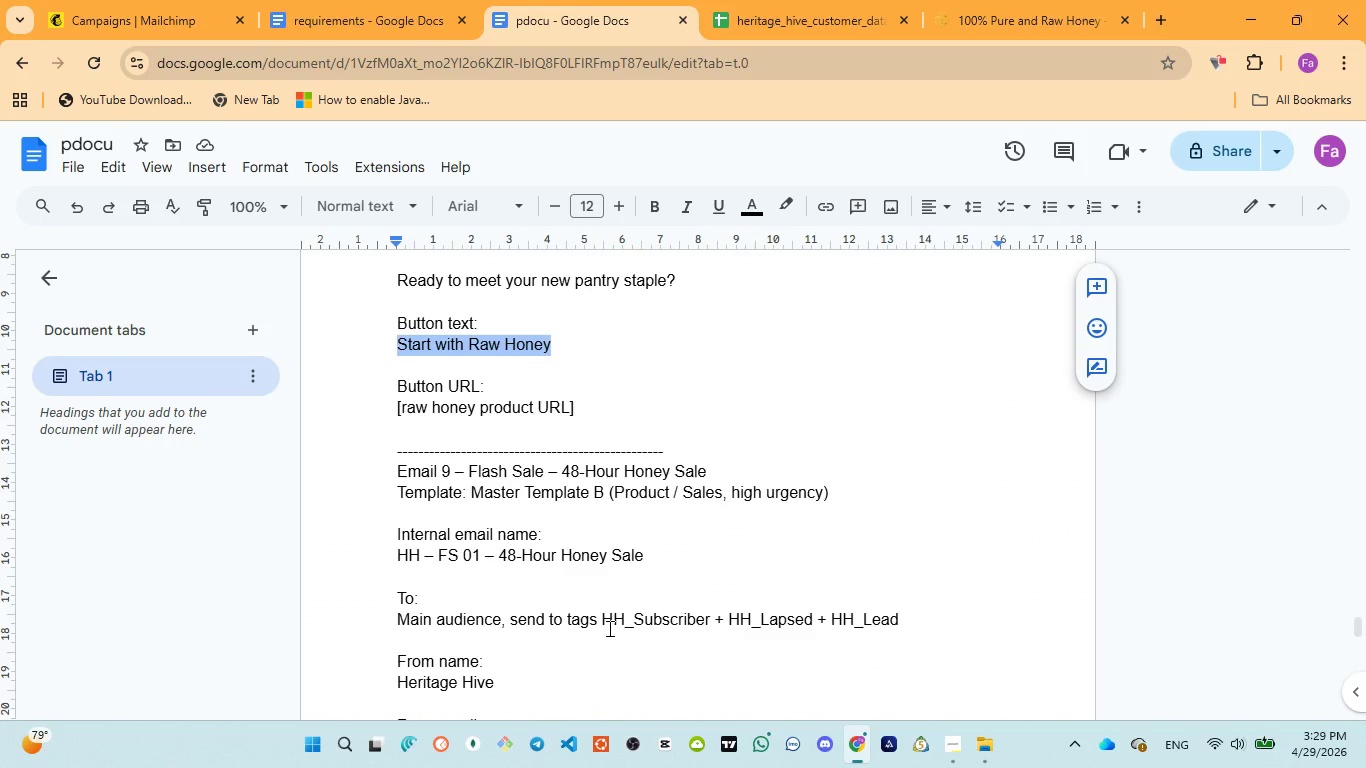 
scroll: coordinate [609, 630], scroll_direction: down, amount: 1.0
 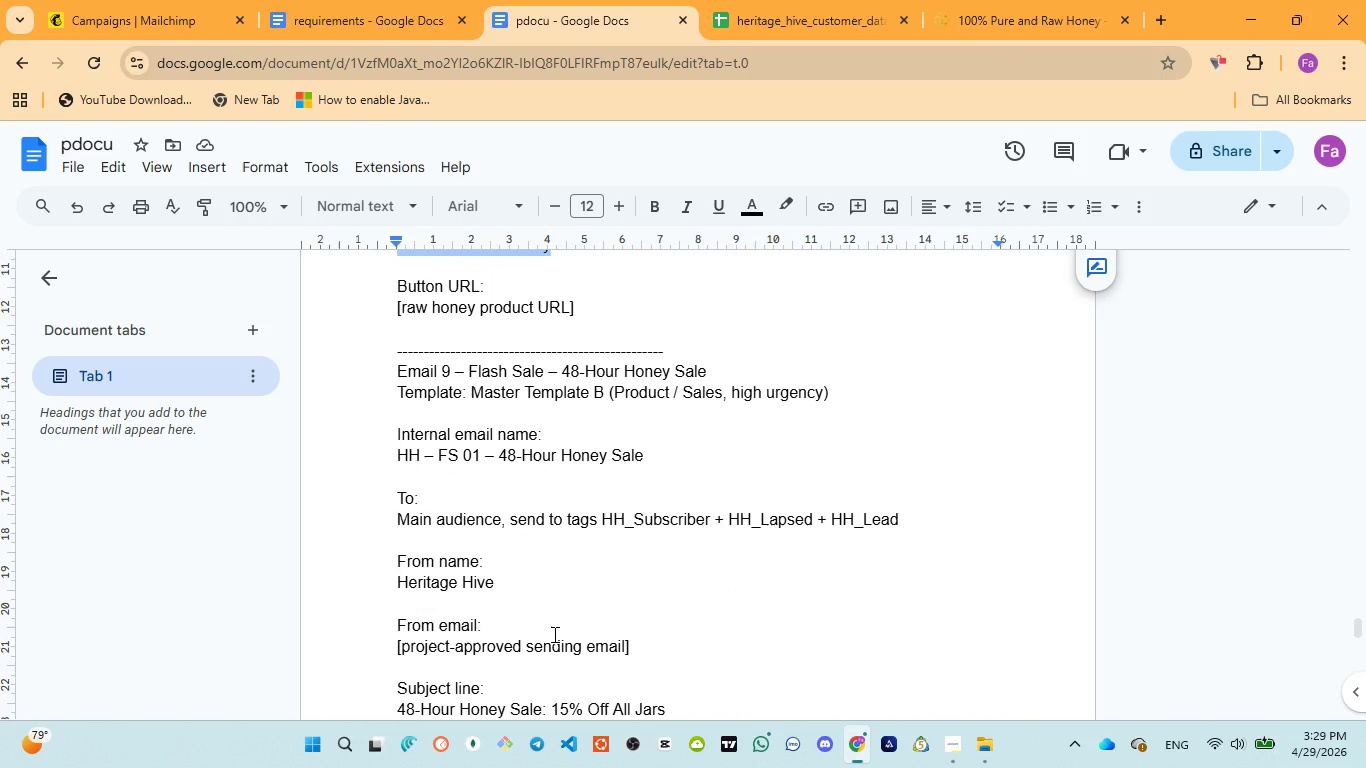 
wait(10.82)
 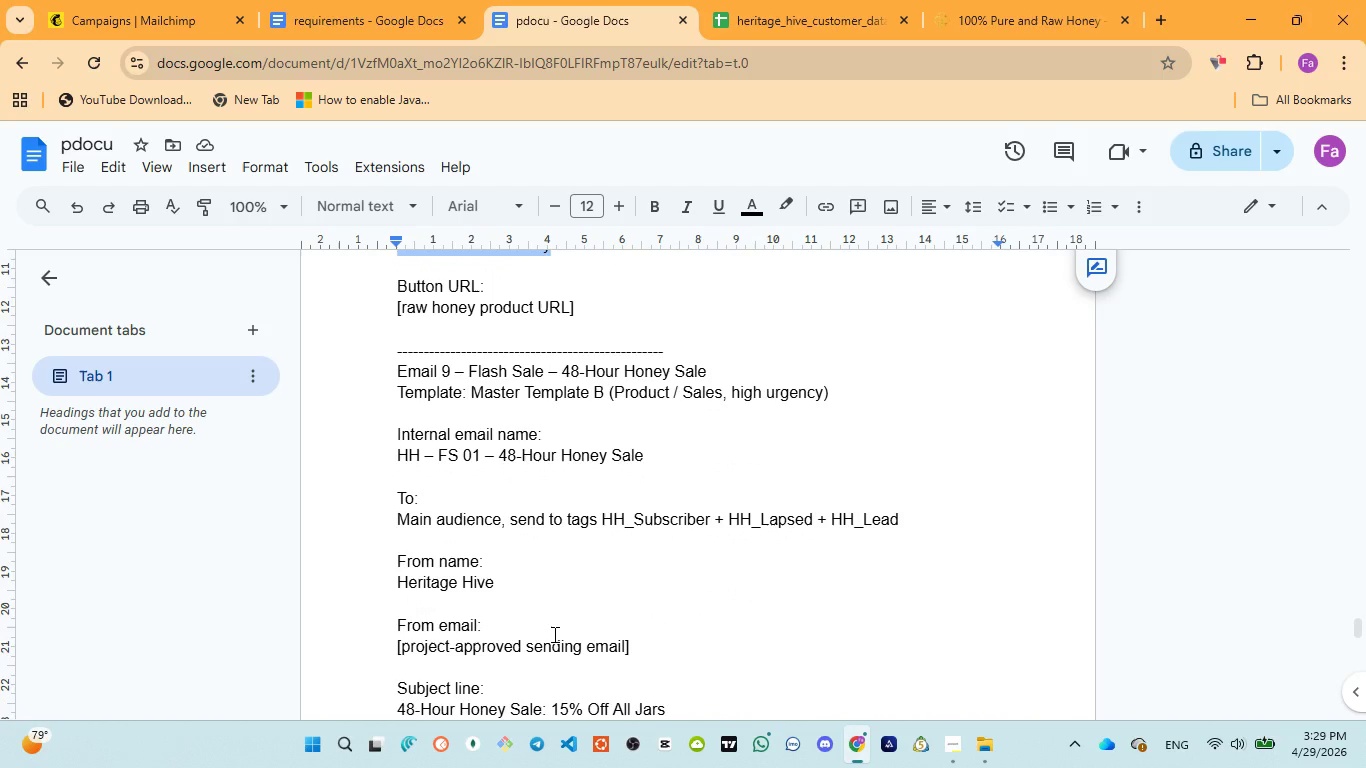 
left_click_drag(start_coordinate=[395, 453], to_coordinate=[650, 459])
 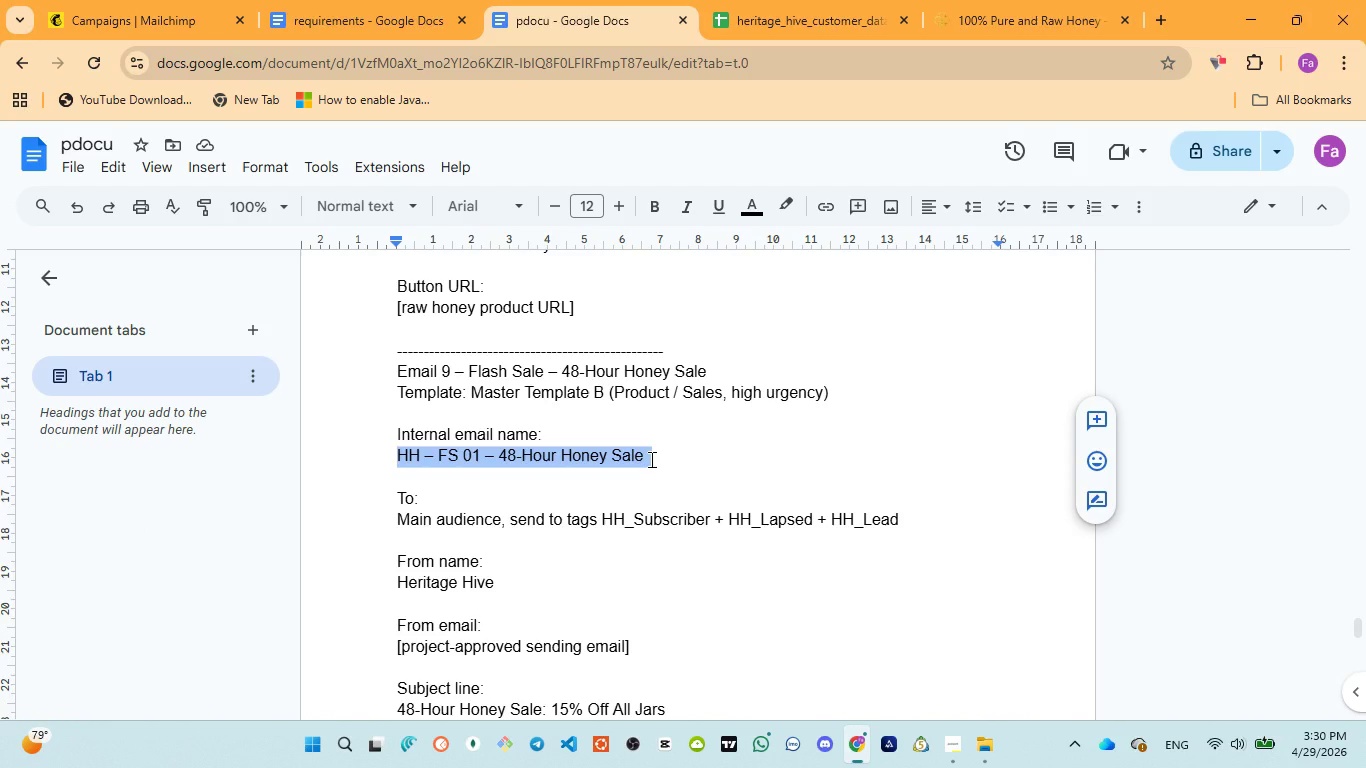 
key(Control+C)
 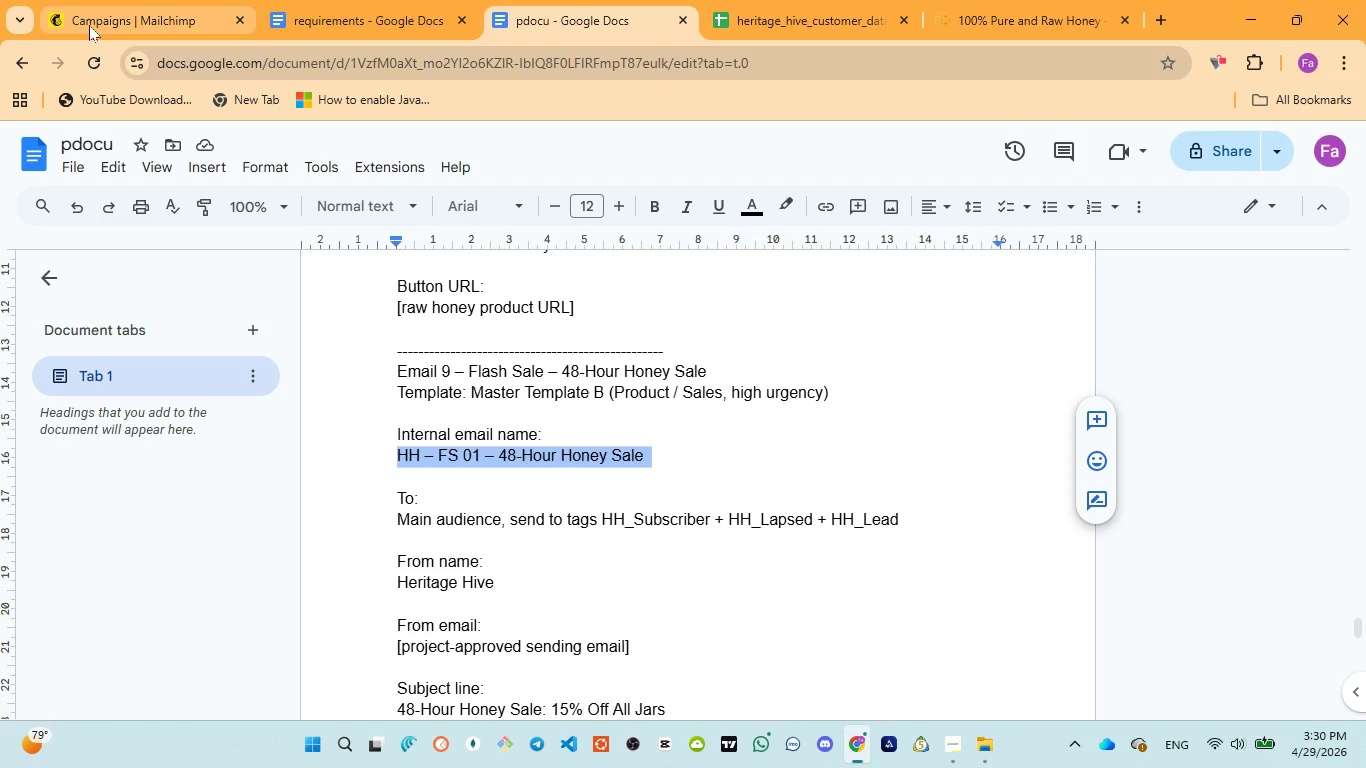 
left_click([89, 25])
 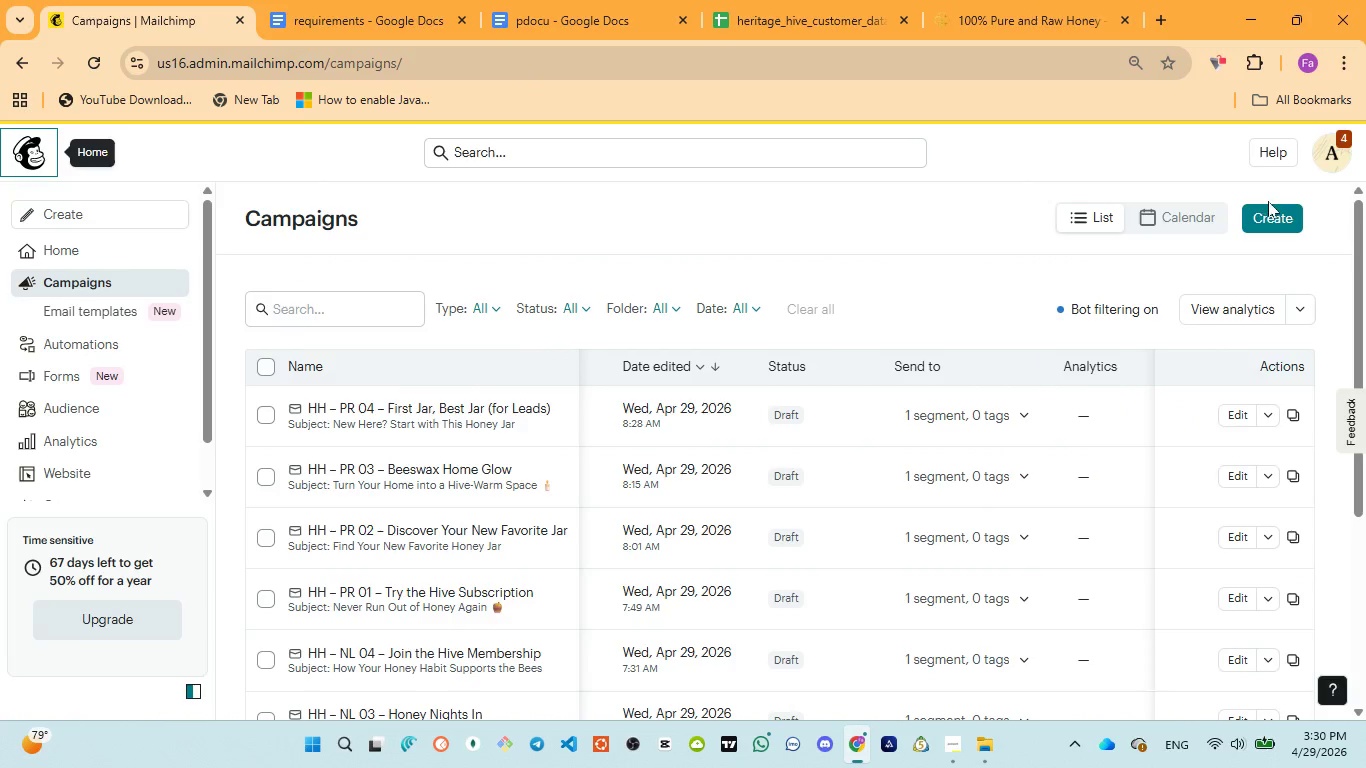 
left_click([1271, 210])
 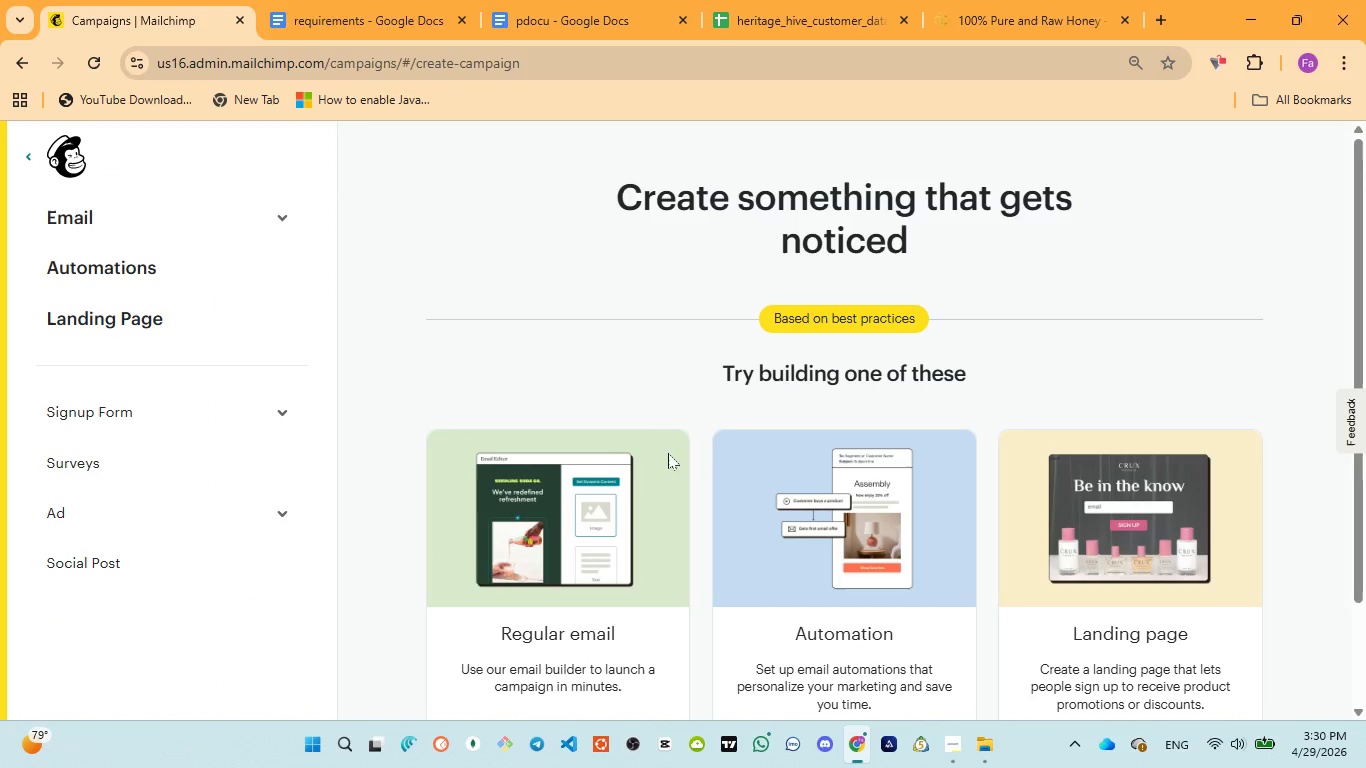 
left_click([202, 233])
 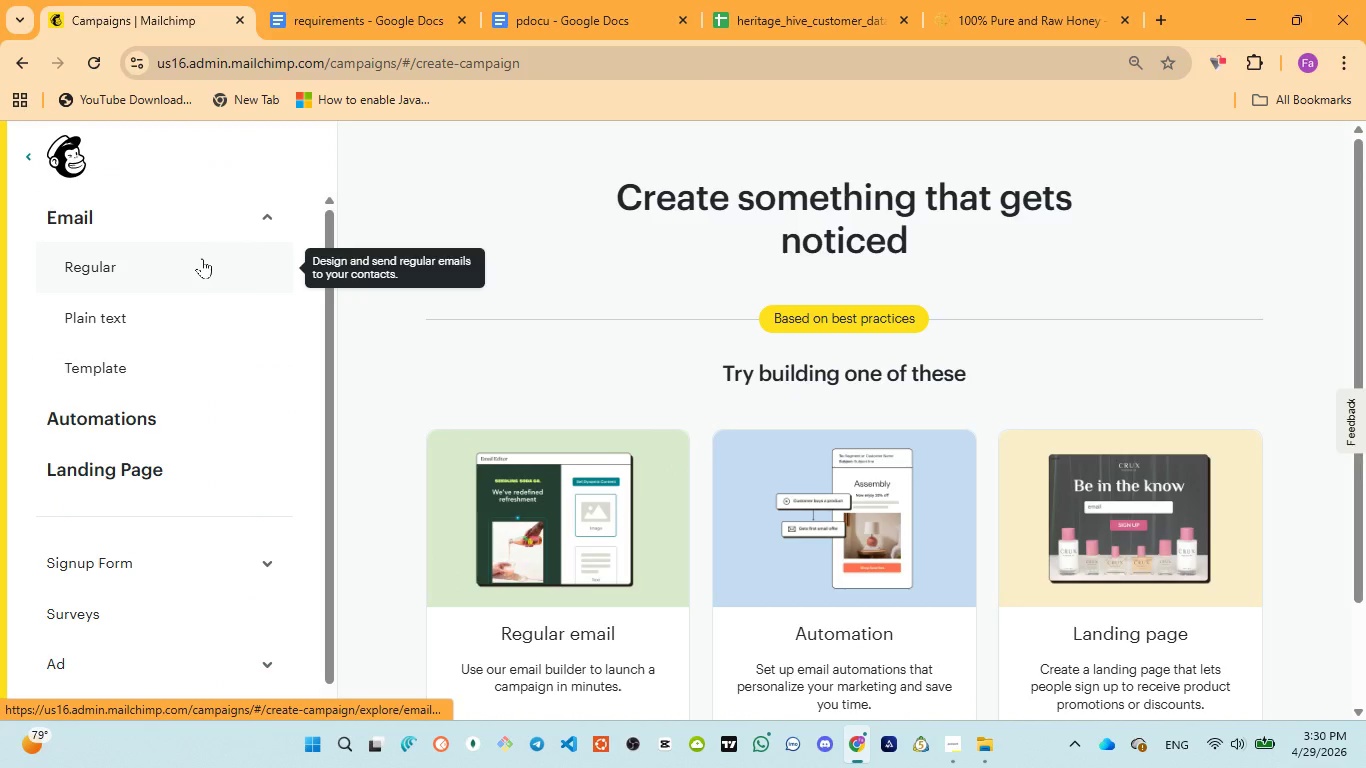 
left_click([201, 261])
 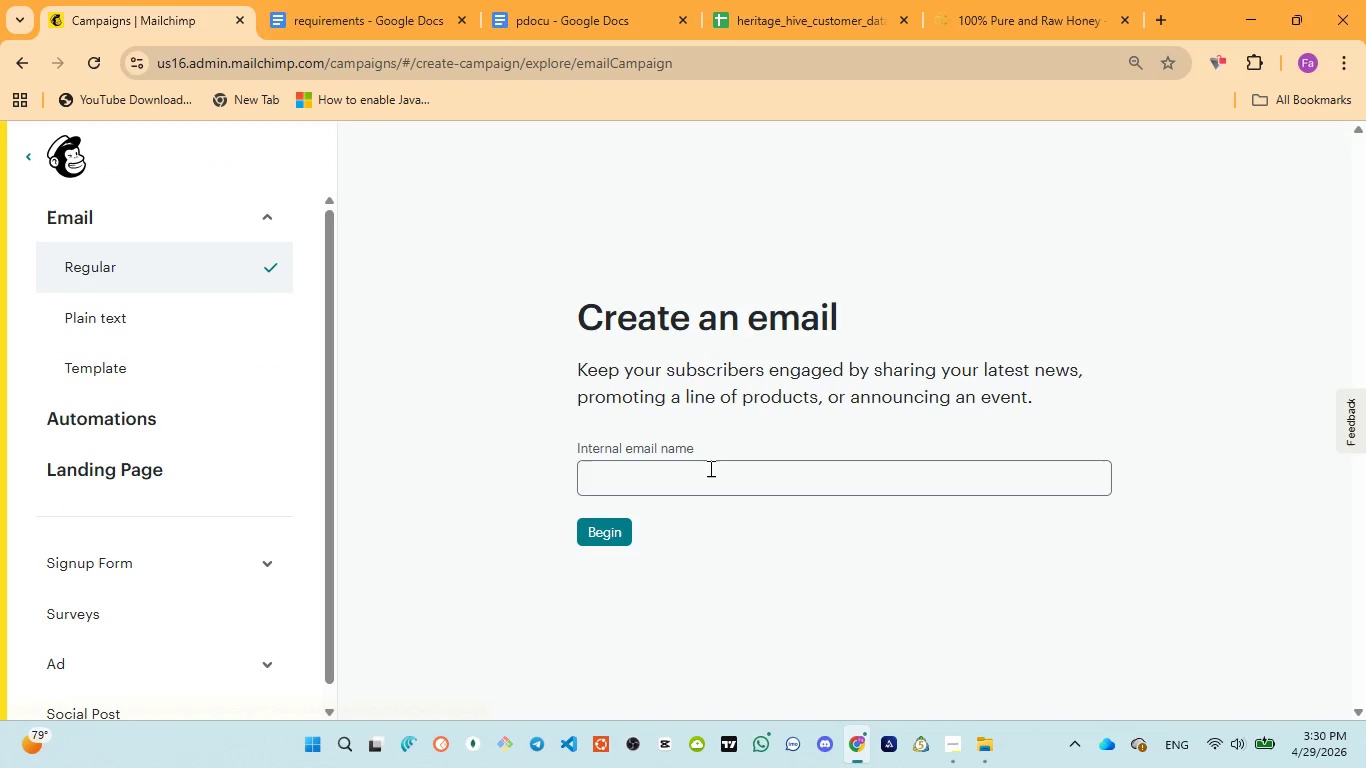 
left_click([708, 474])
 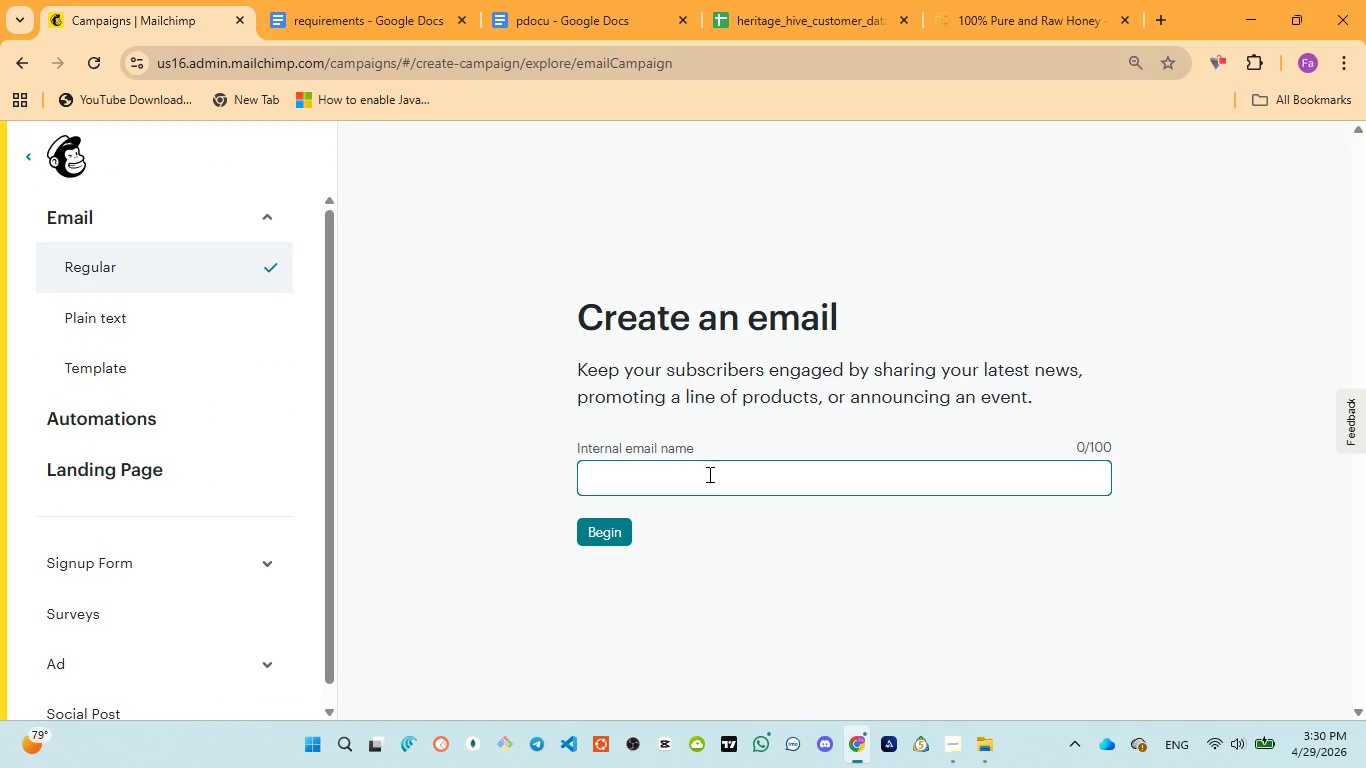 
key(Control+V)
 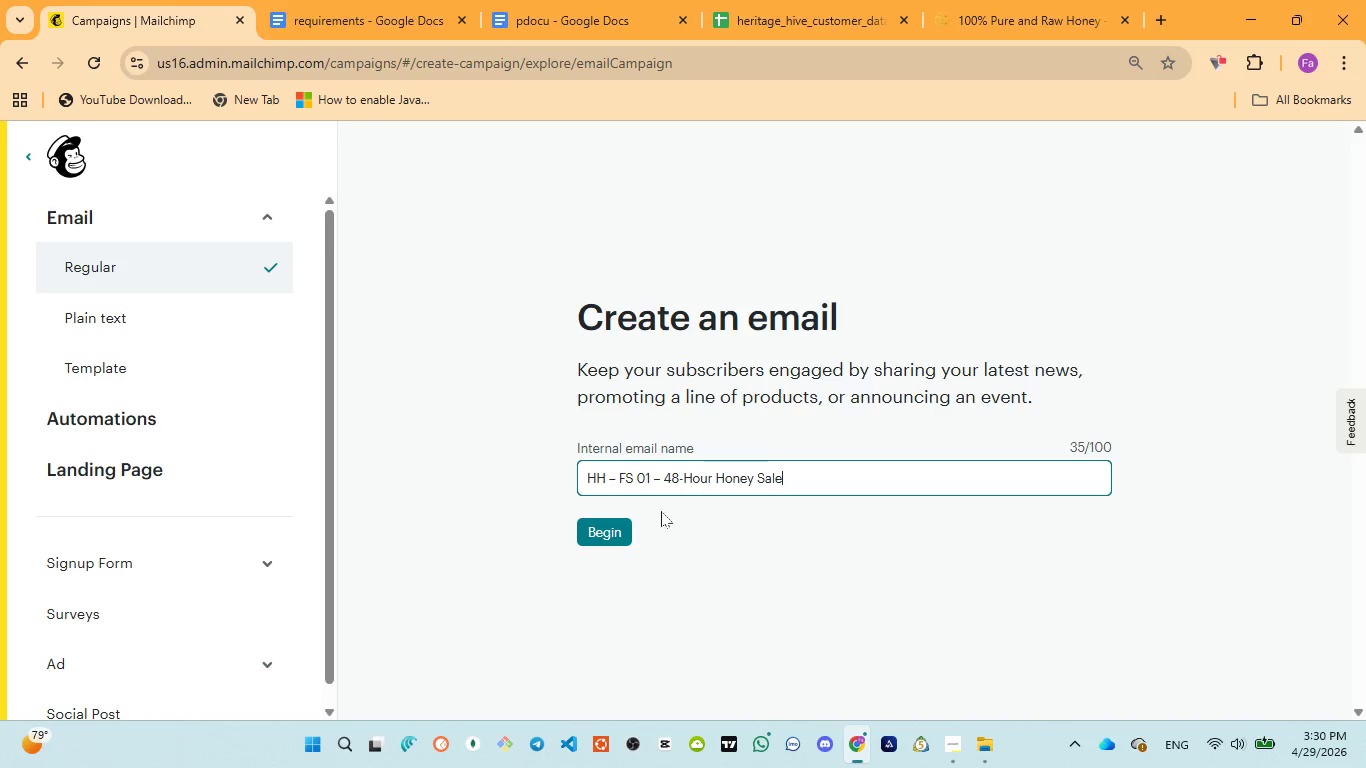 
left_click([609, 528])
 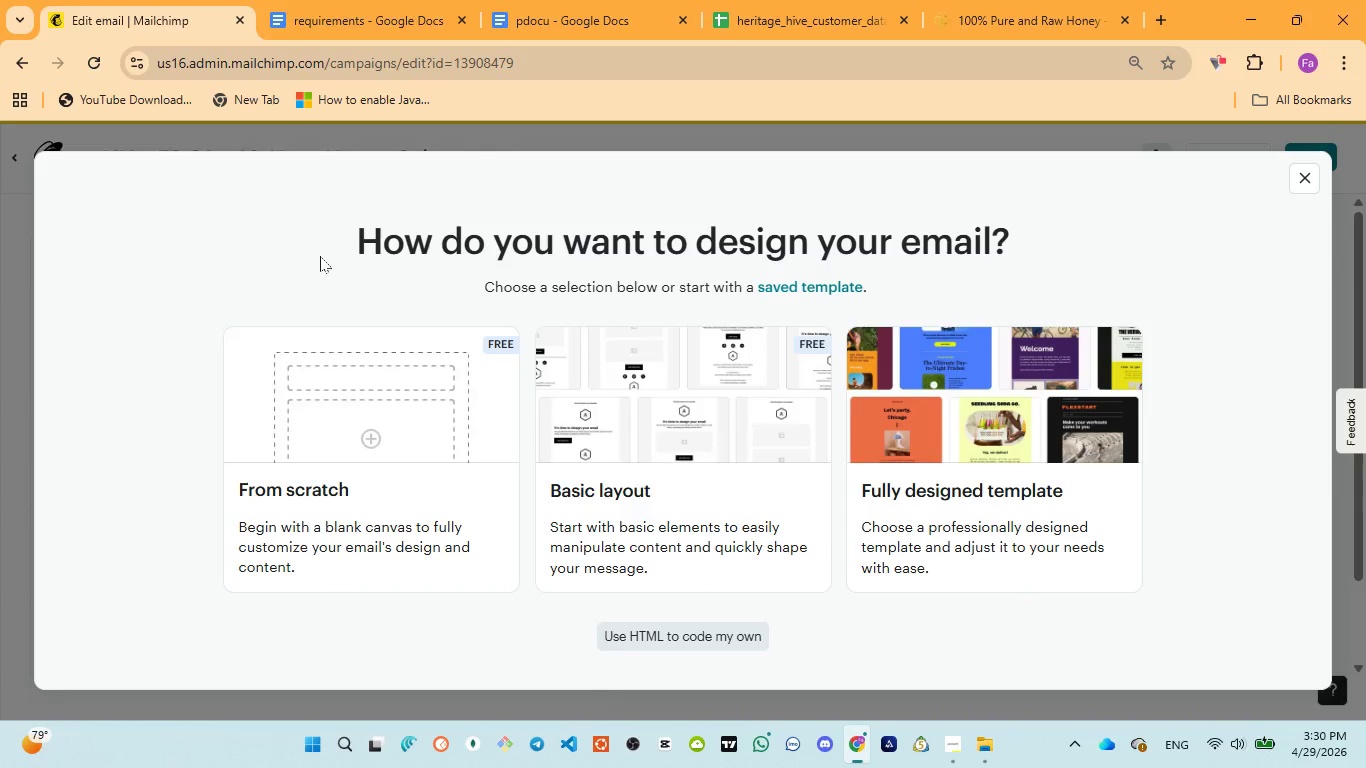 
wait(20.55)
 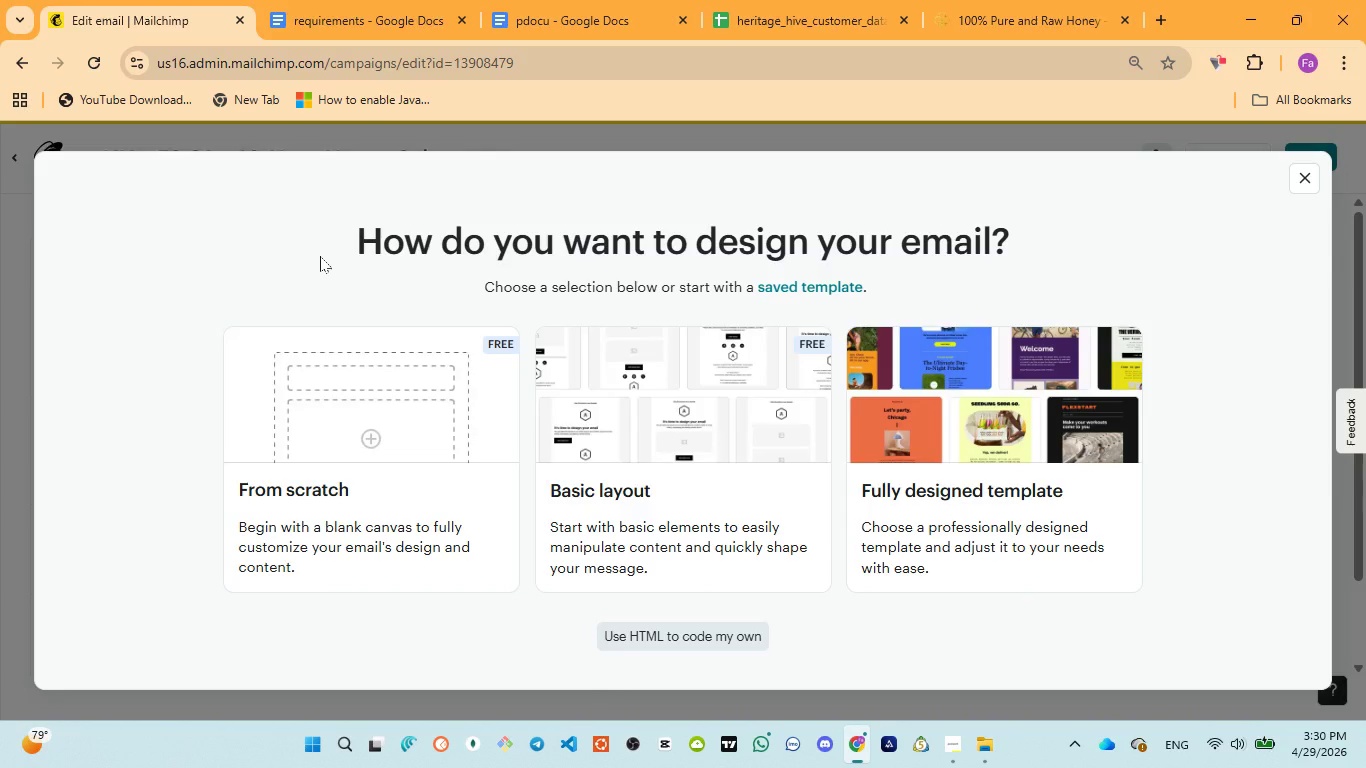 
left_click([1305, 180])
 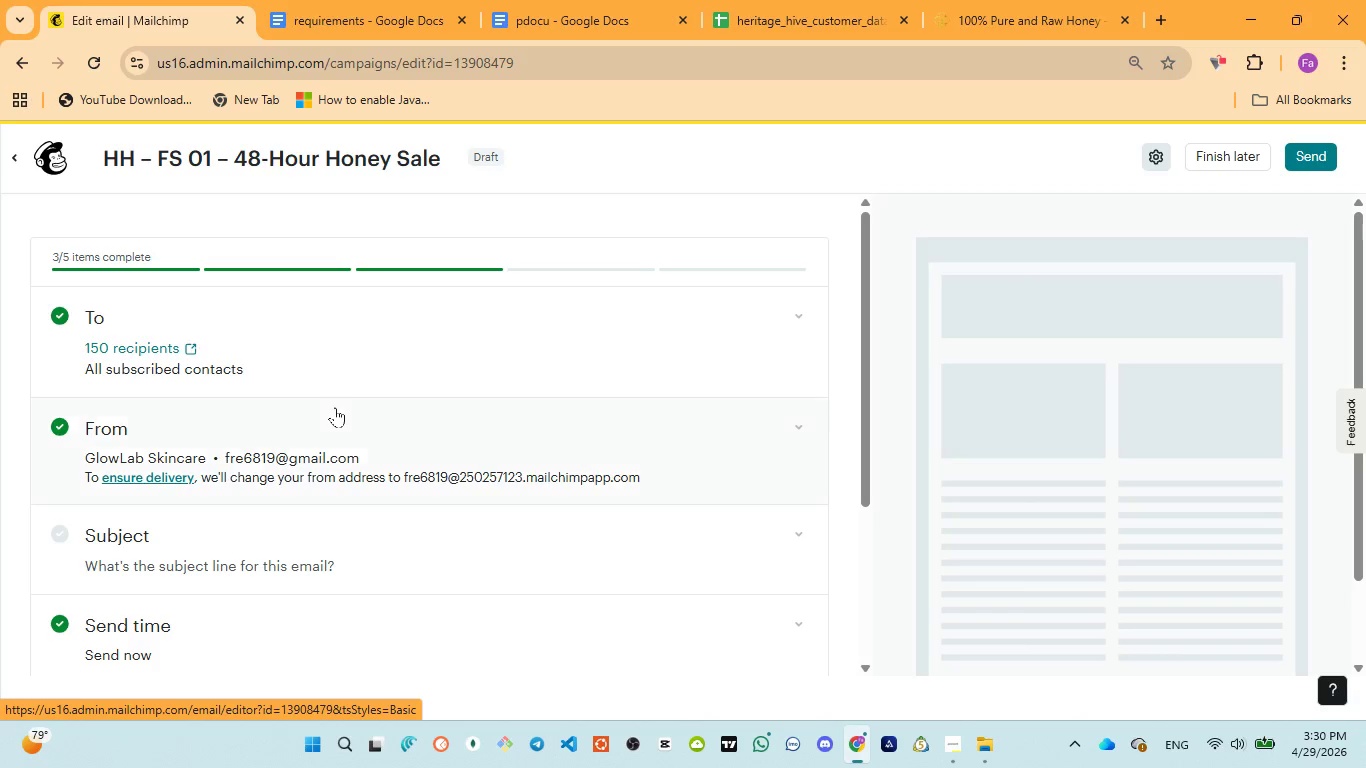 
scroll: coordinate [334, 409], scroll_direction: down, amount: 2.0
 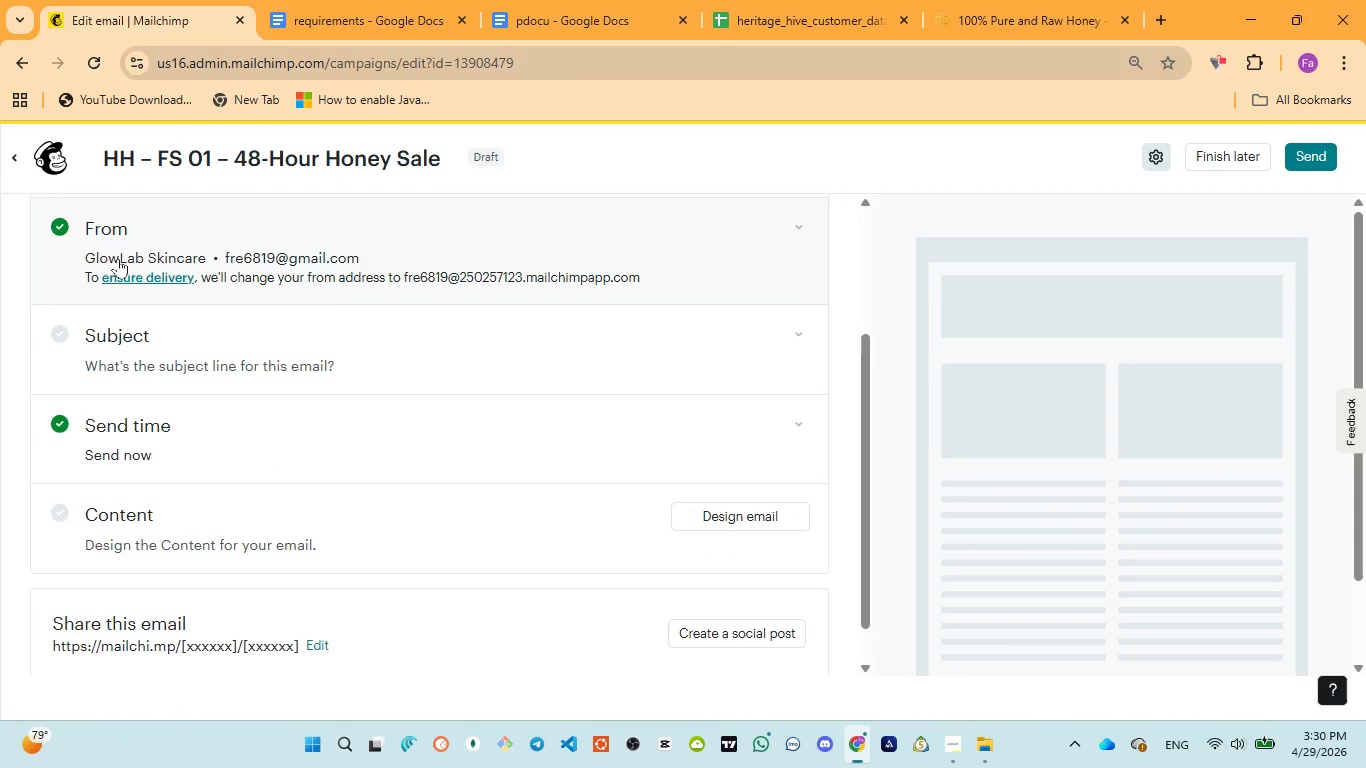 
scroll: coordinate [146, 254], scroll_direction: up, amount: 3.0
 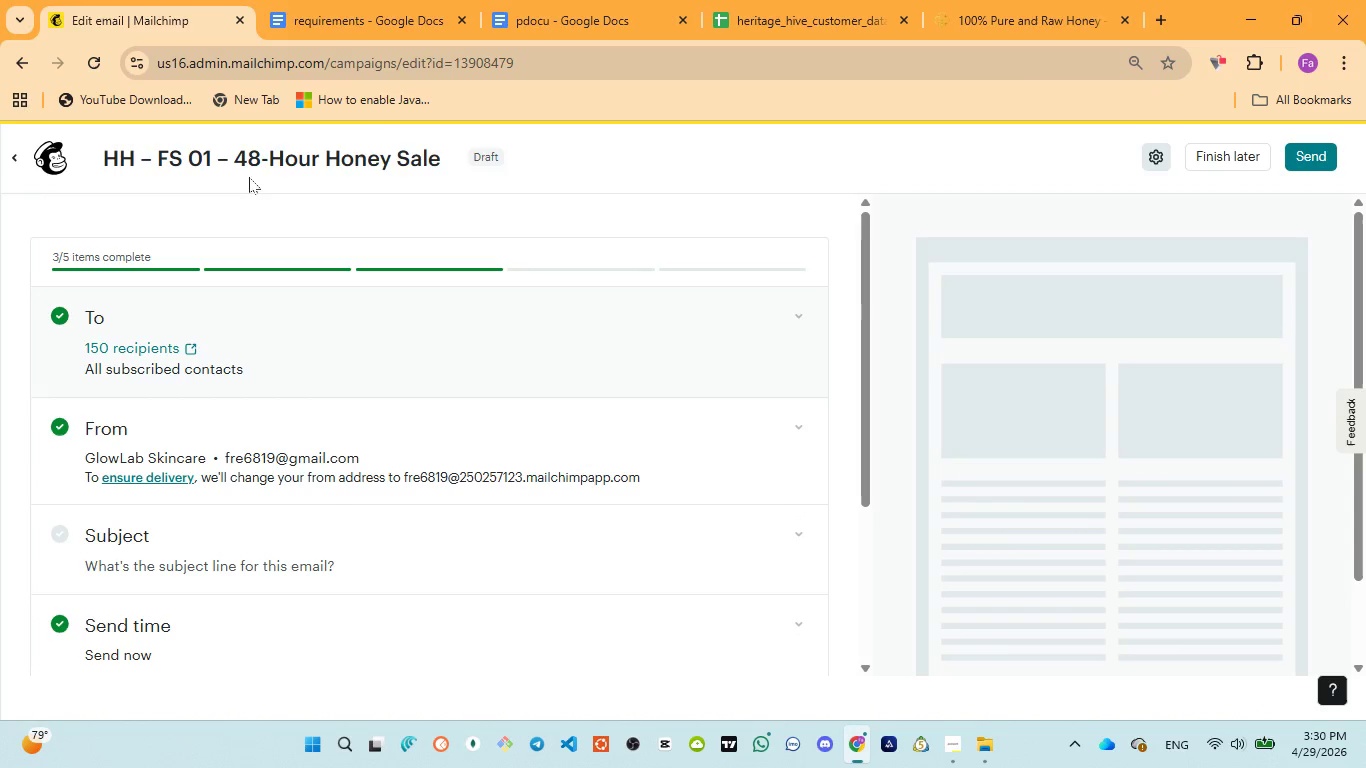 
left_click([557, 37])
 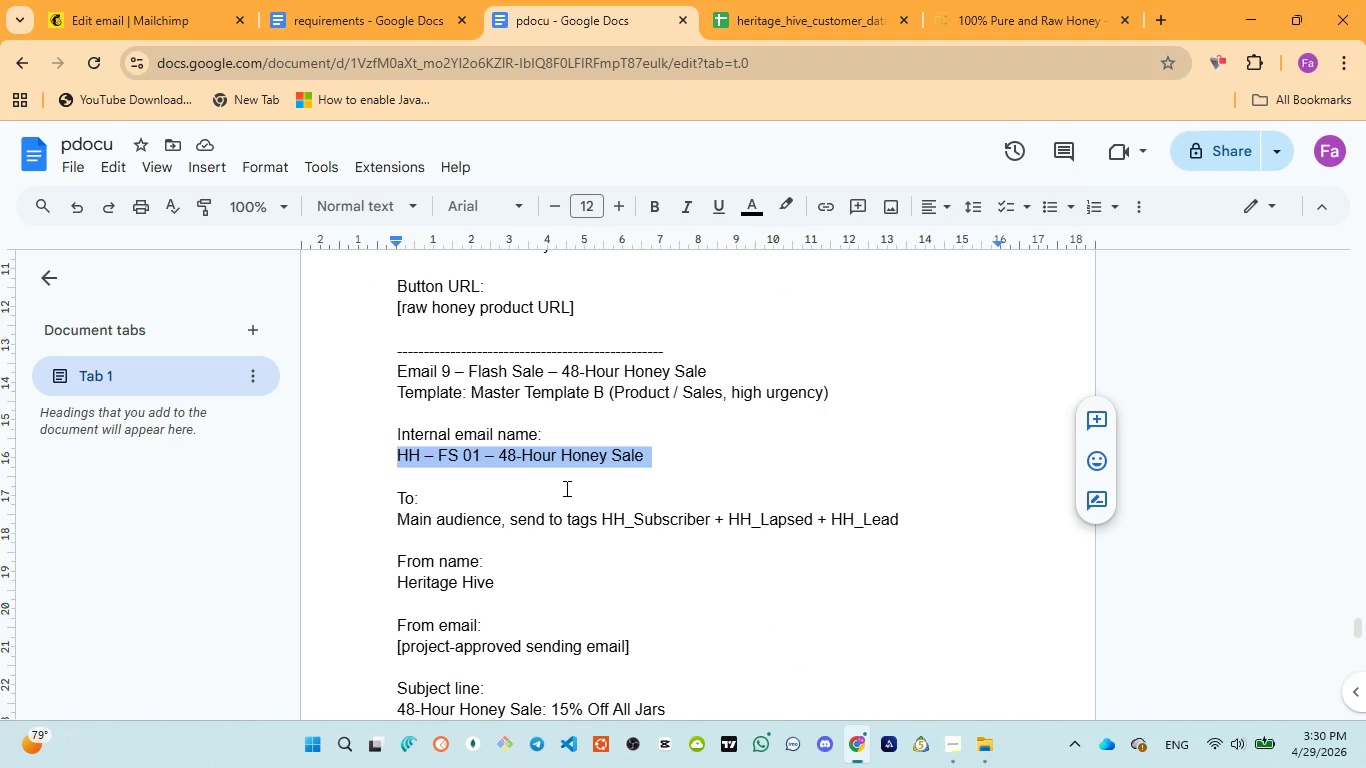 
wait(11.36)
 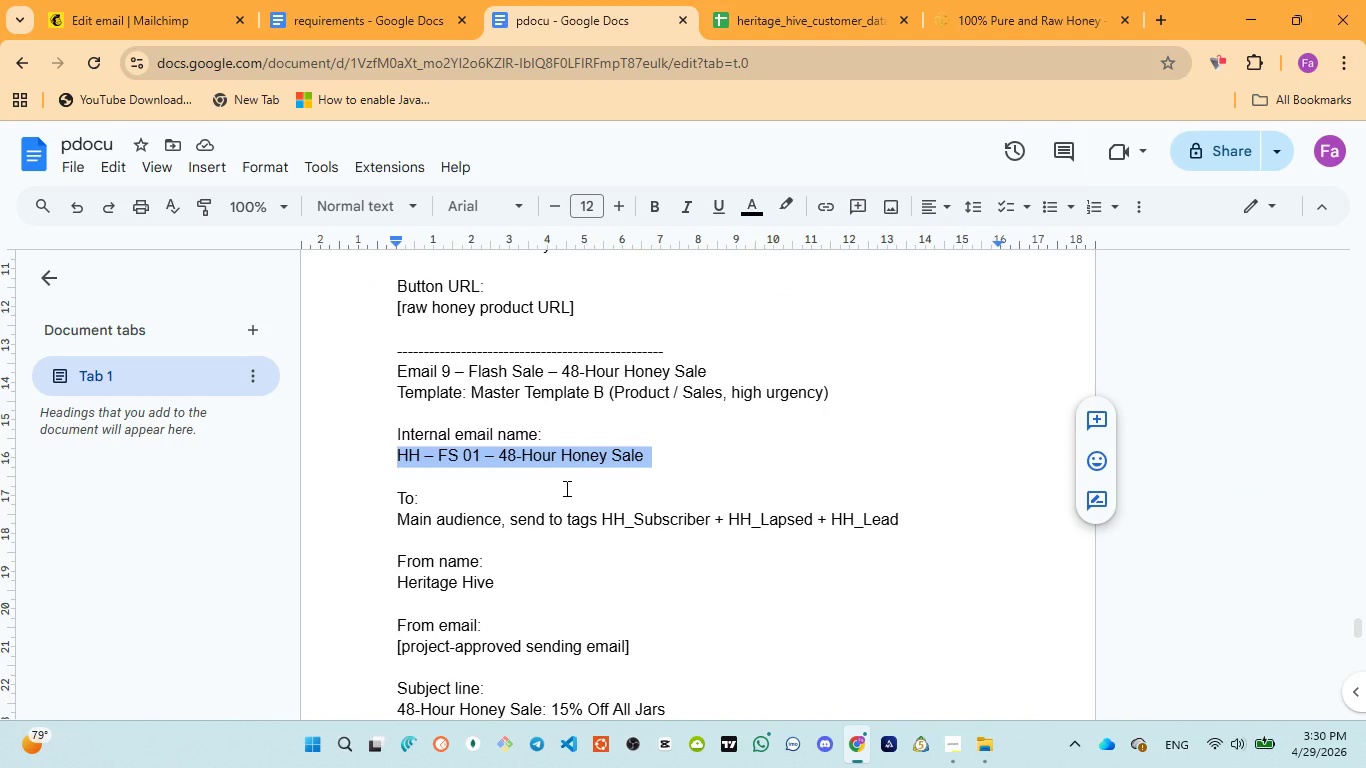 
left_click_drag(start_coordinate=[399, 581], to_coordinate=[549, 581])
 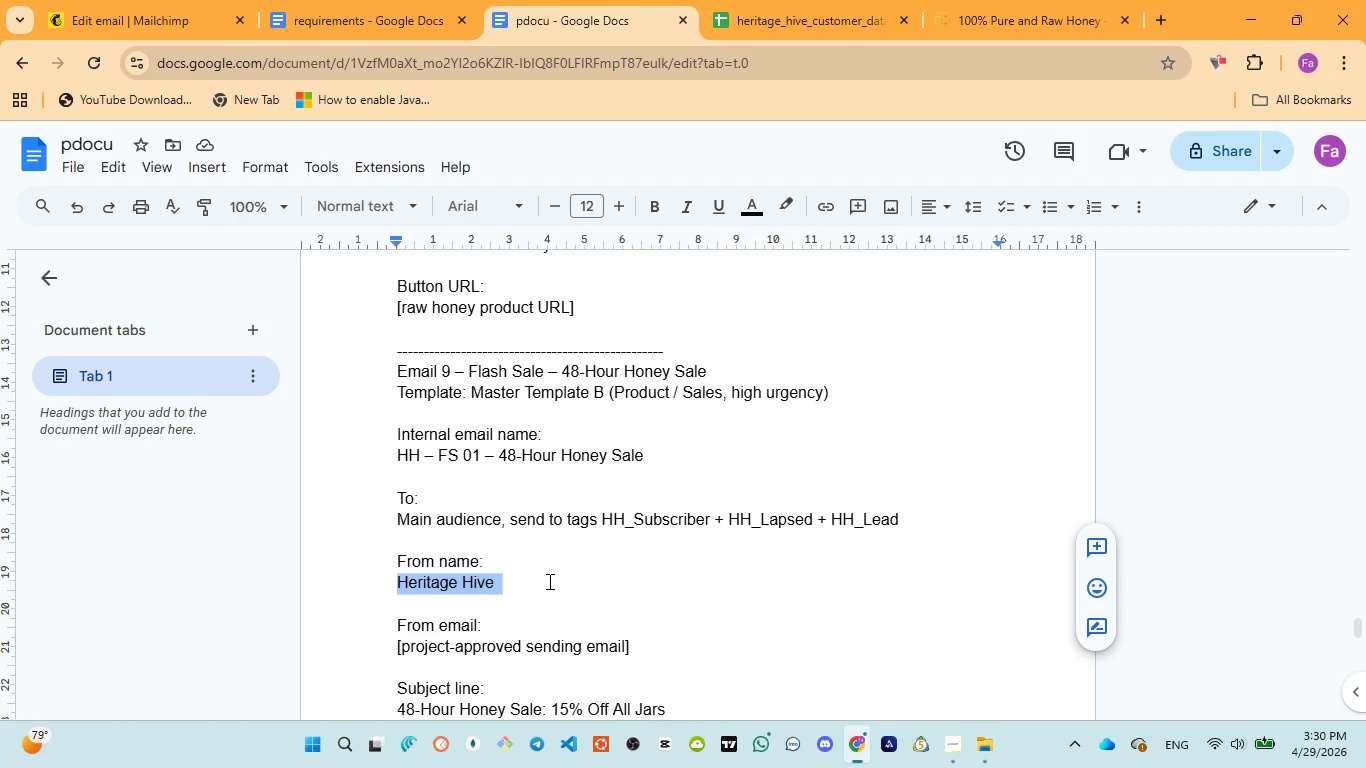 
key(Control+C)
 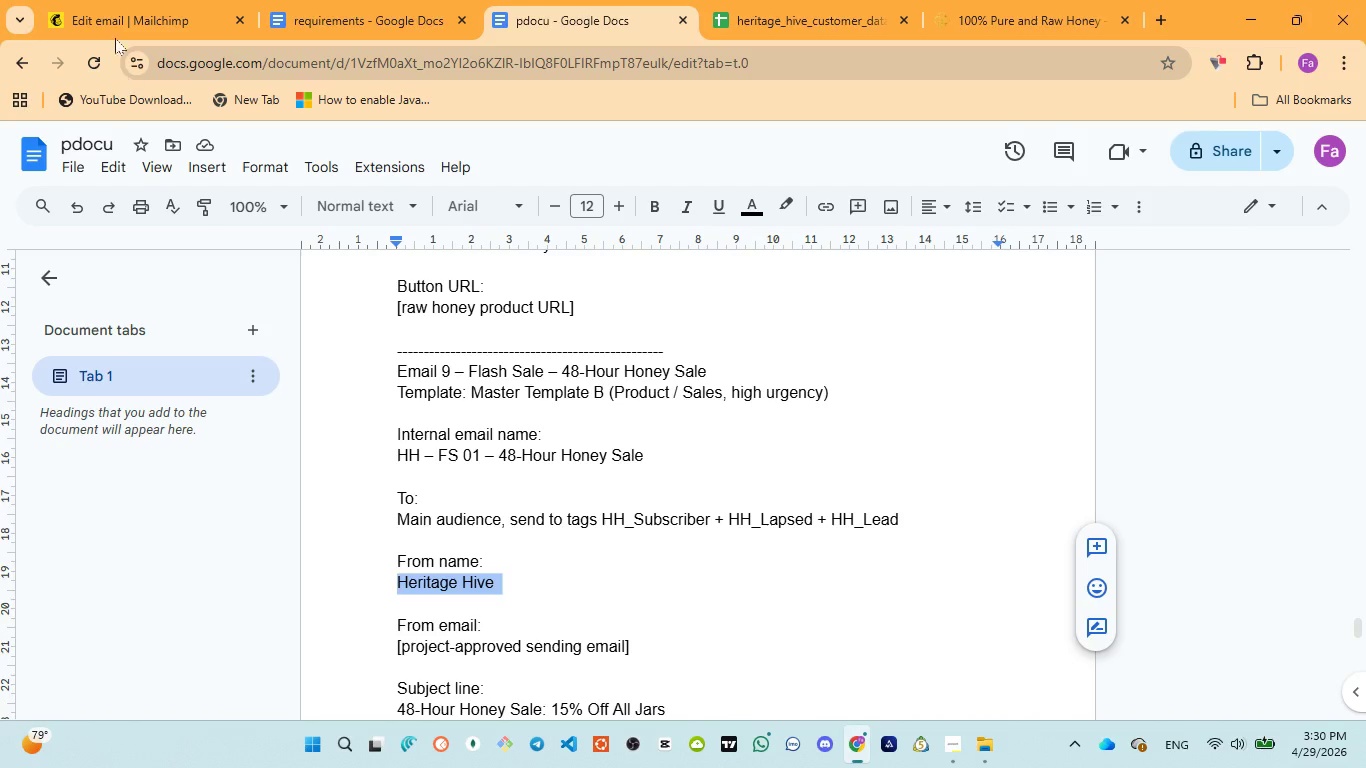 
left_click([113, 12])
 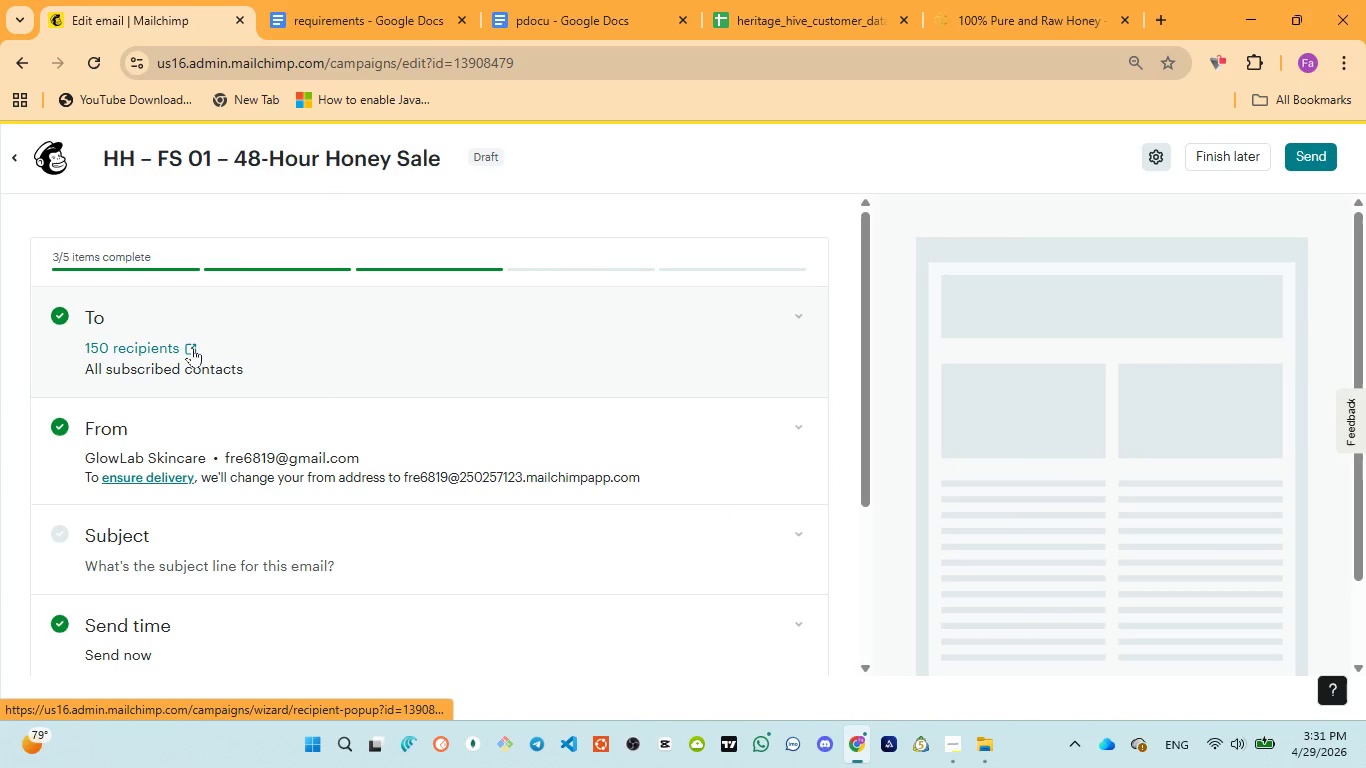 
left_click([255, 344])
 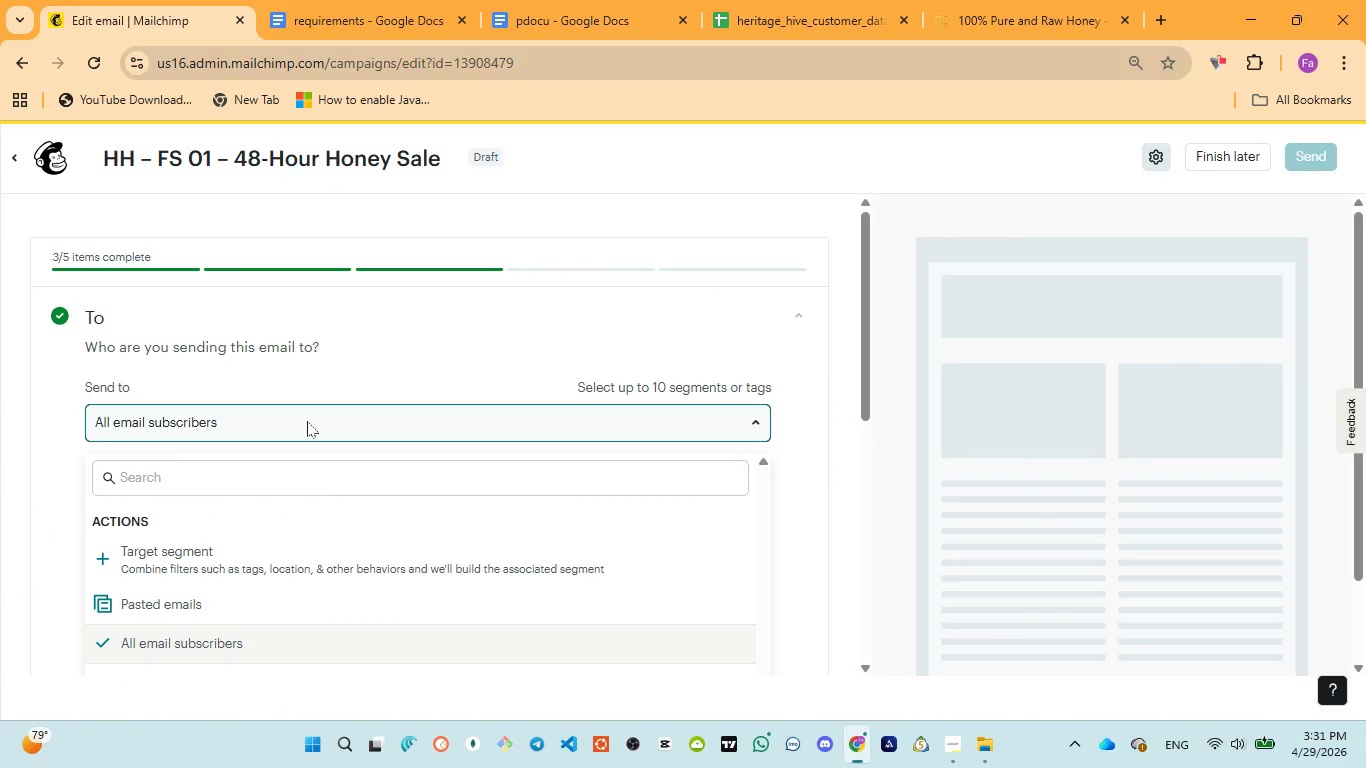 
wait(6.14)
 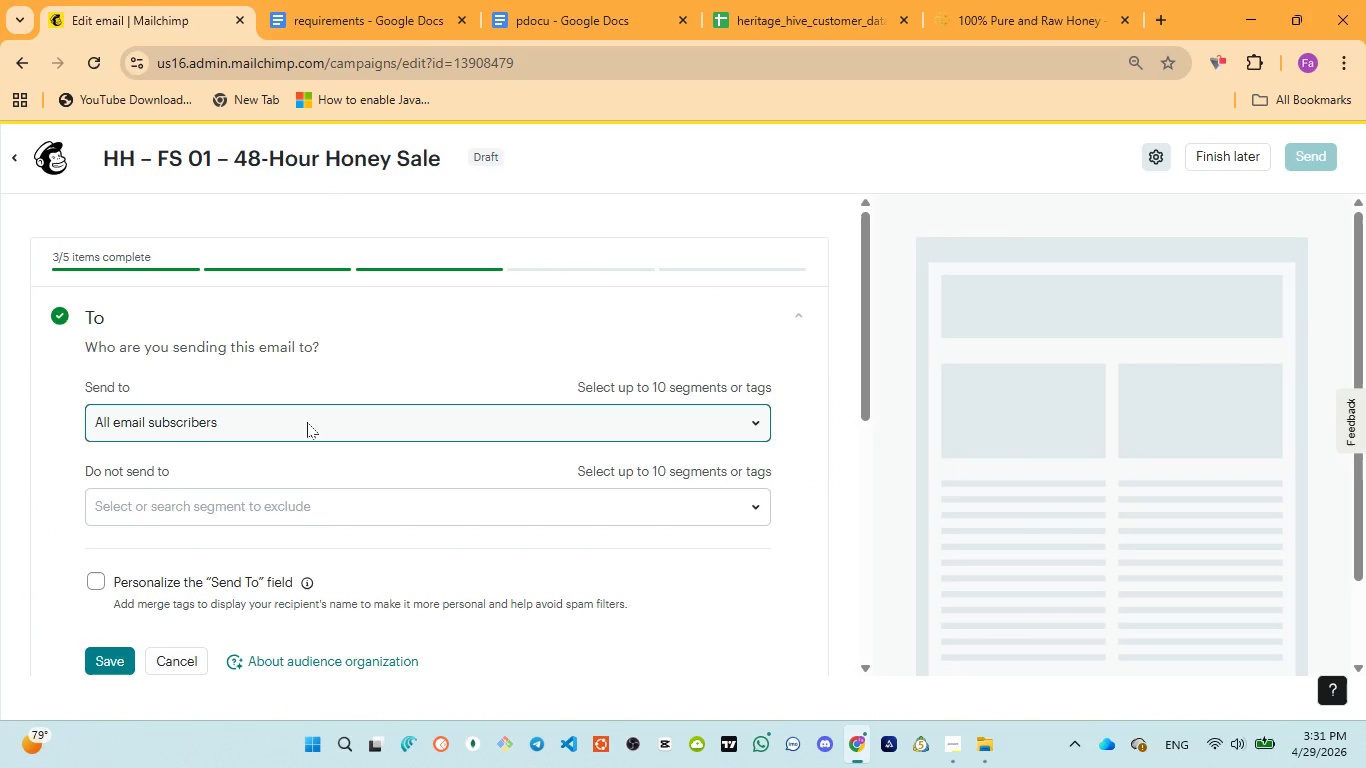 
left_click([307, 421])
 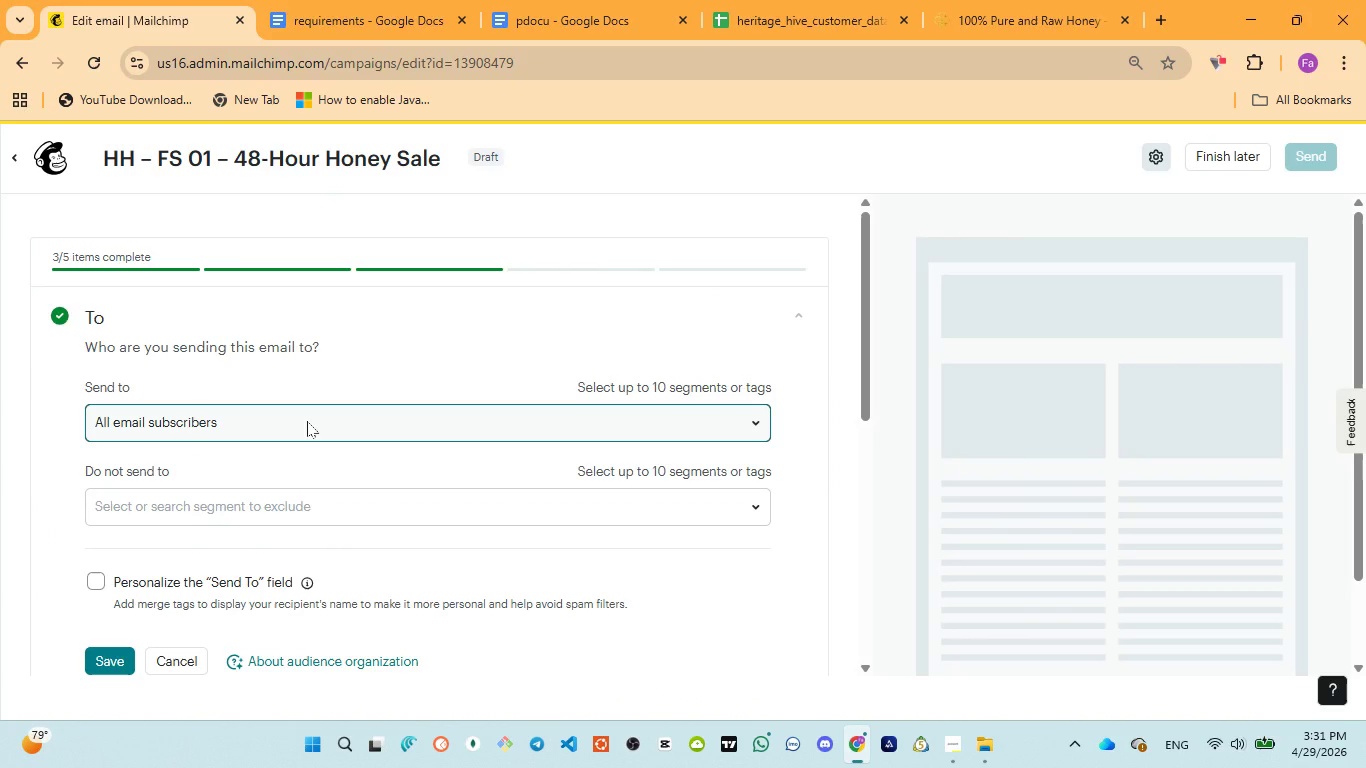 
left_click([307, 421])
 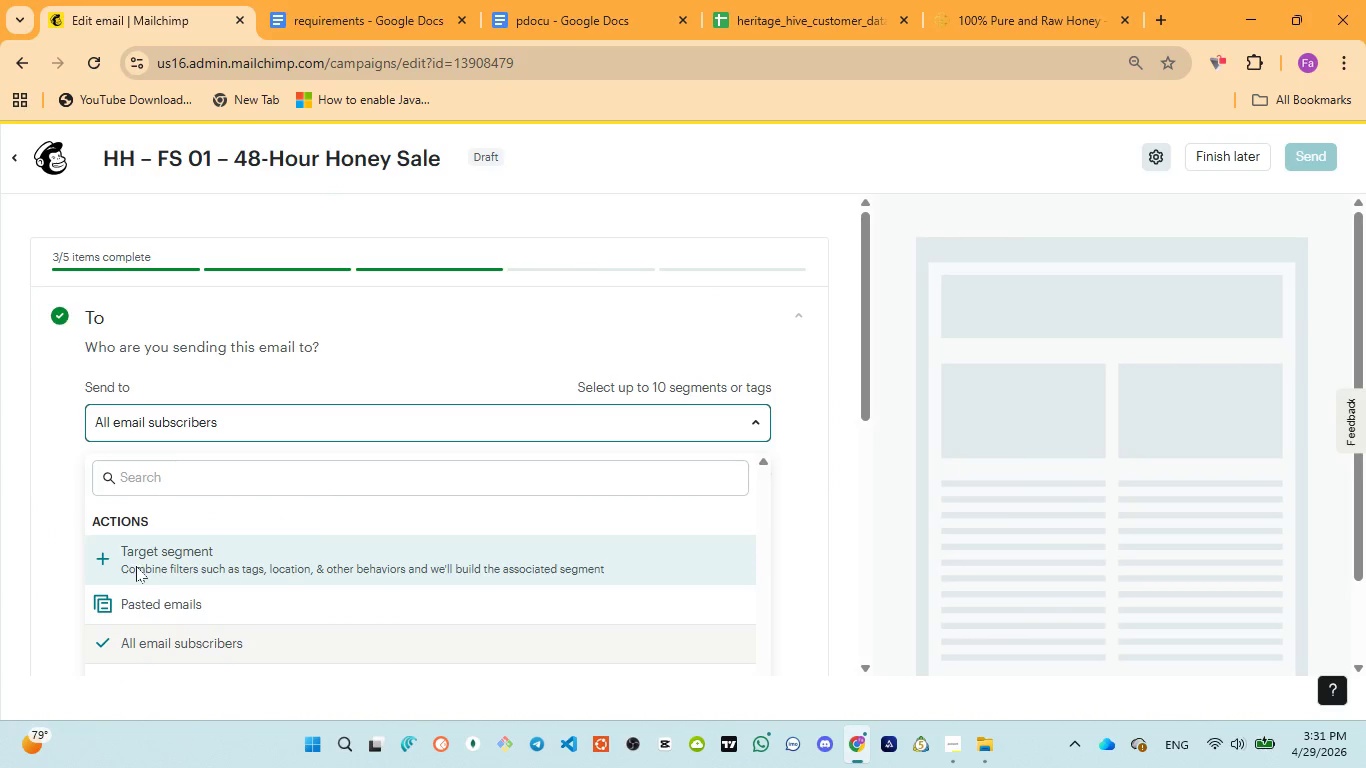 
left_click([137, 559])
 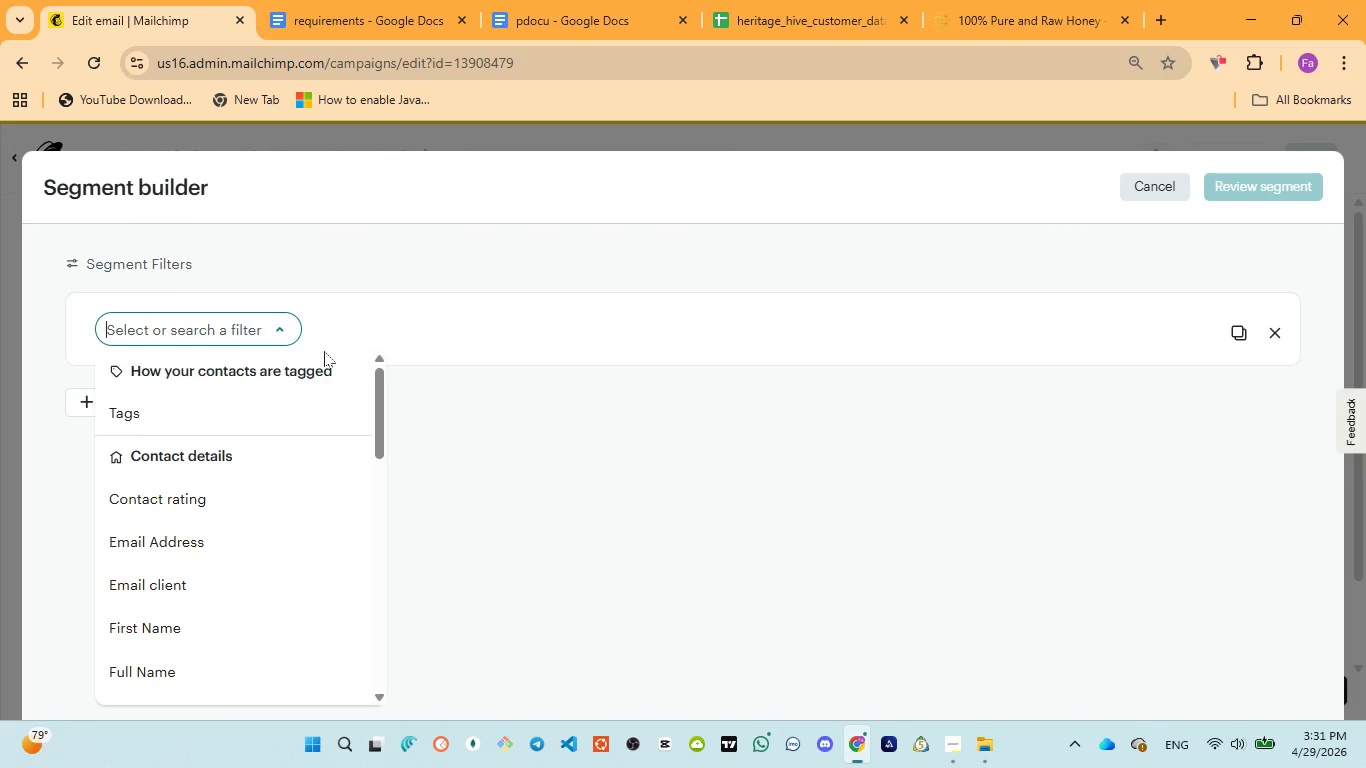 
left_click([144, 401])
 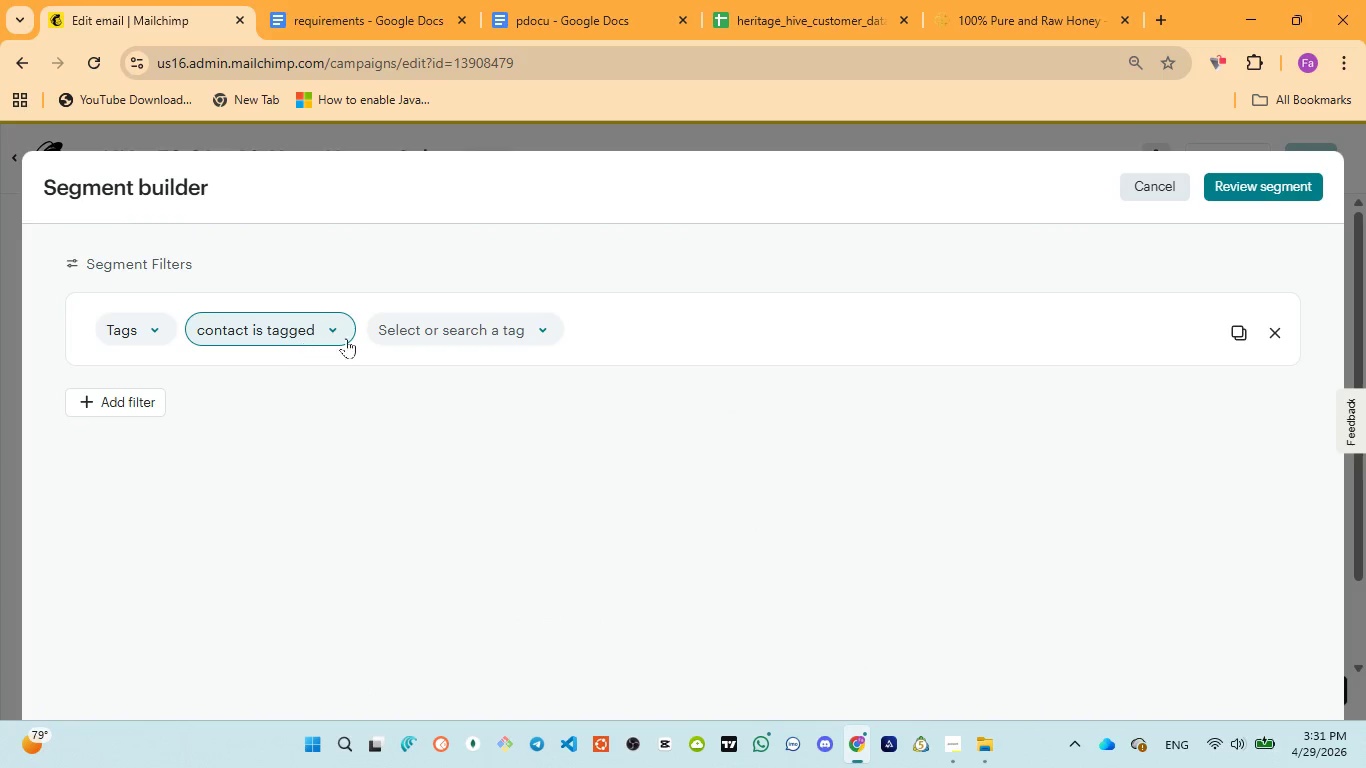 
left_click([396, 331])
 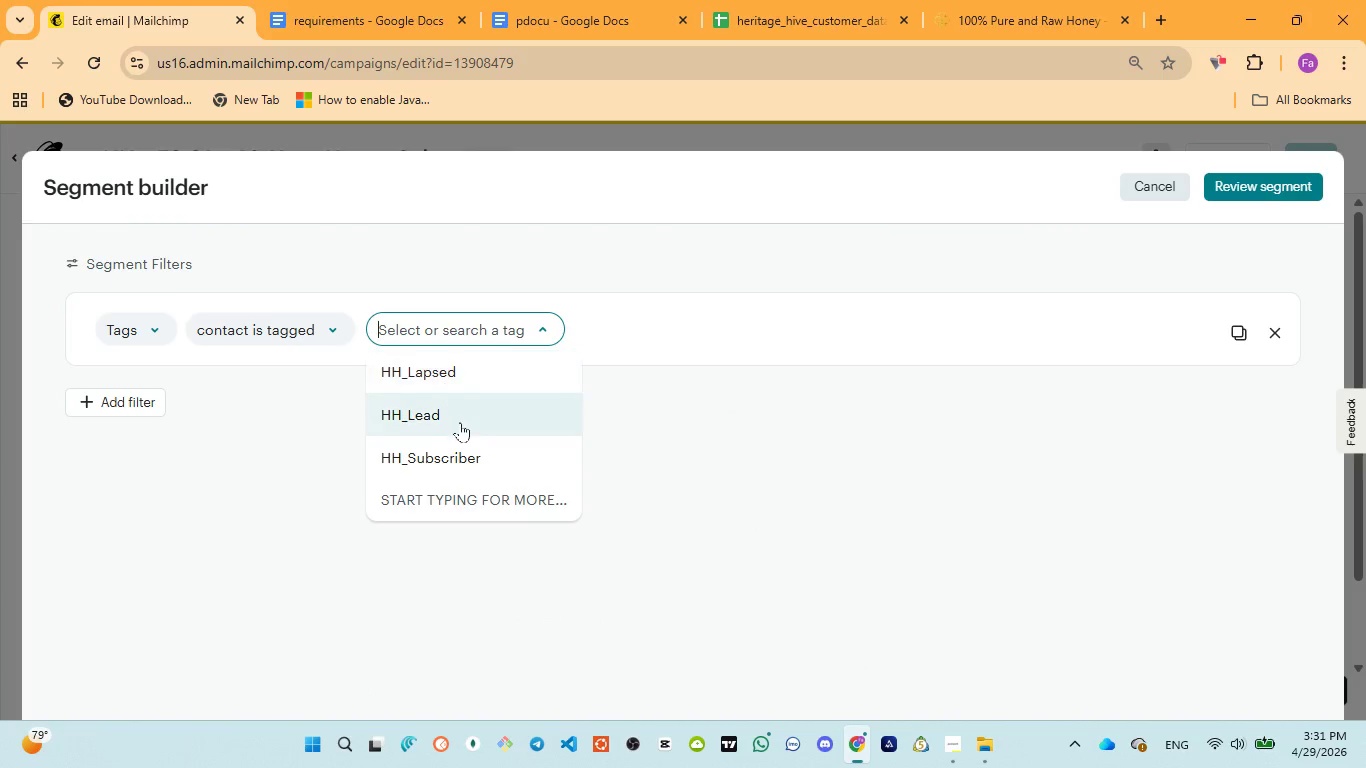 
left_click([469, 454])
 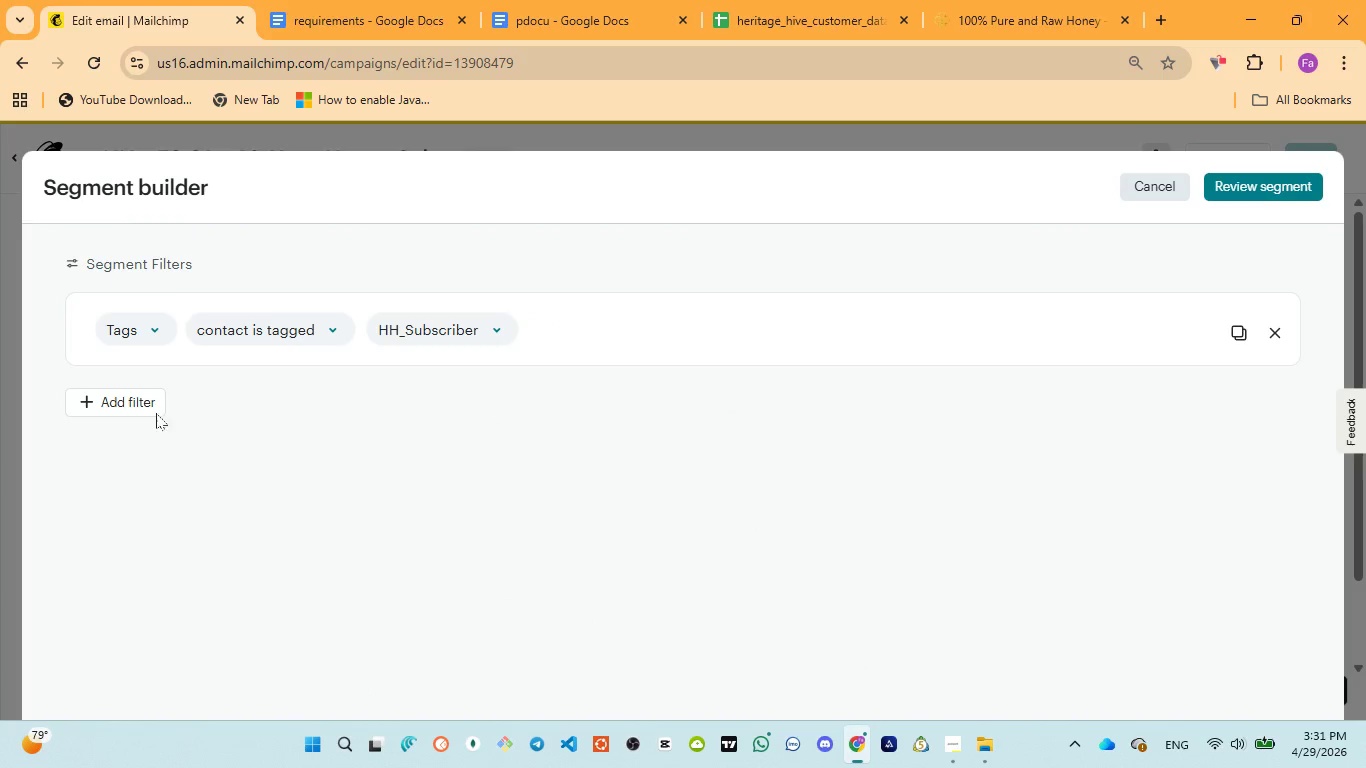 
left_click([142, 401])
 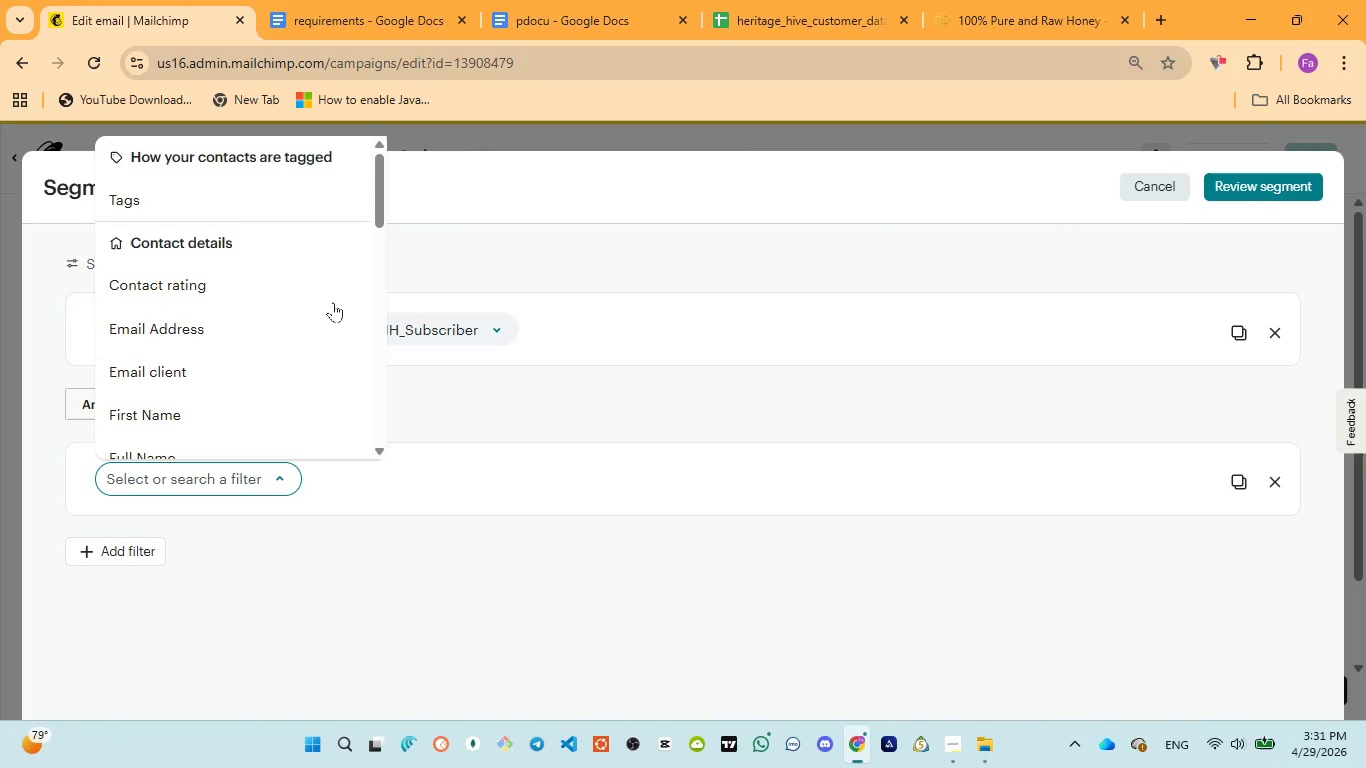 
left_click([220, 206])
 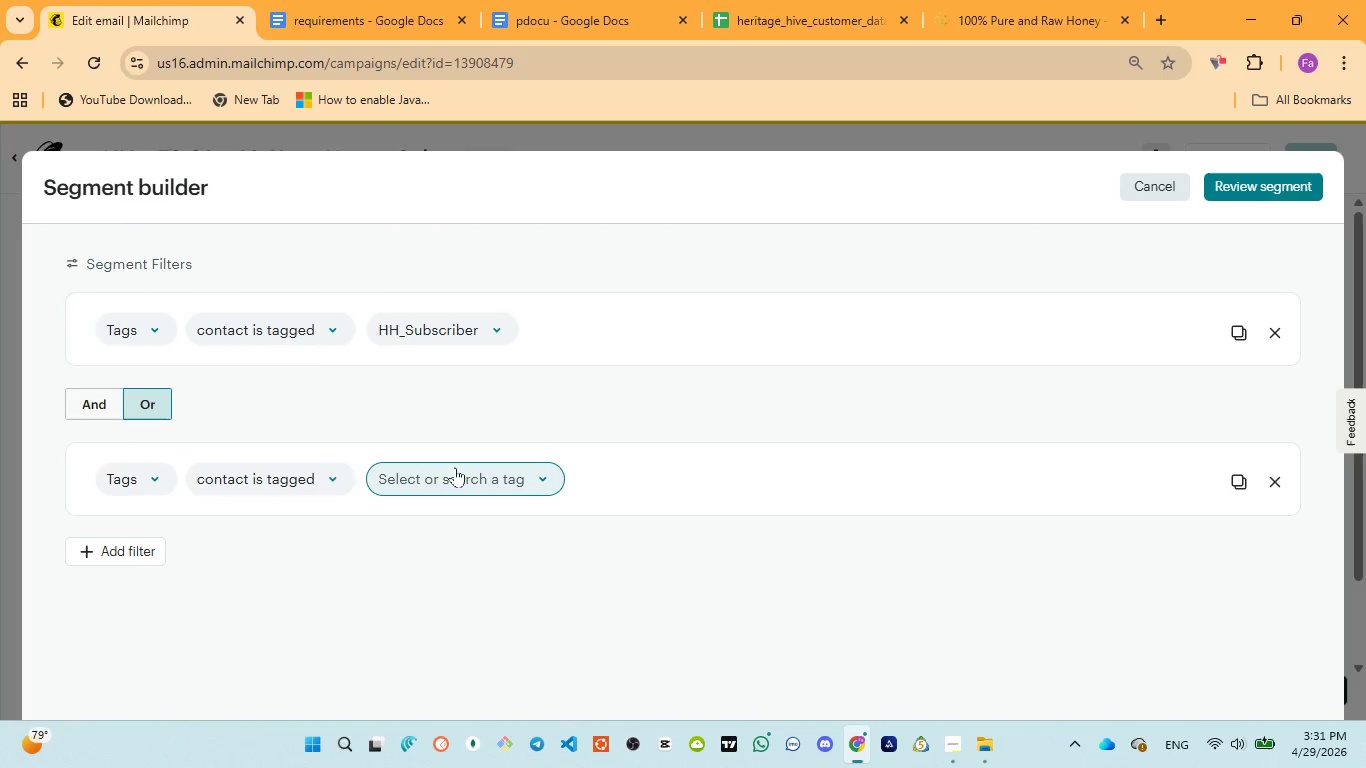 
left_click([455, 467])
 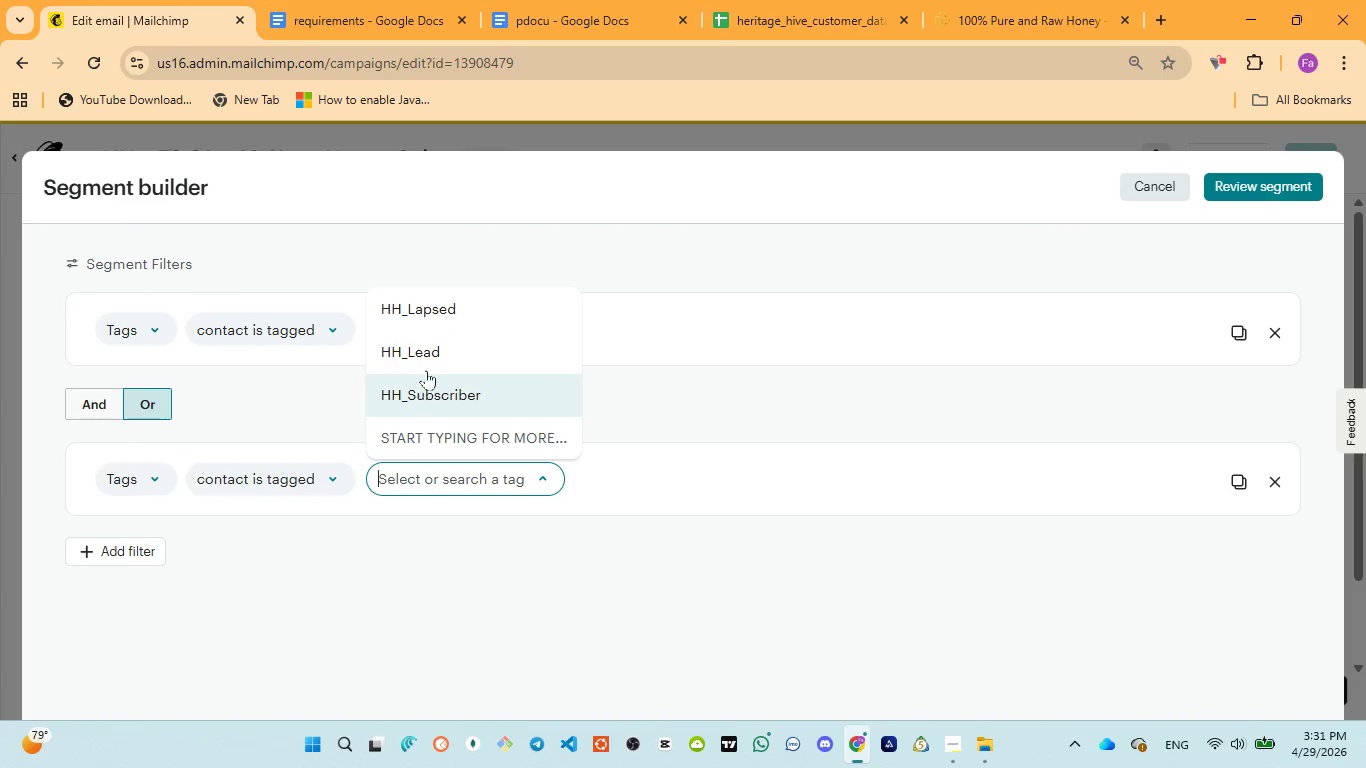 
left_click([425, 351])
 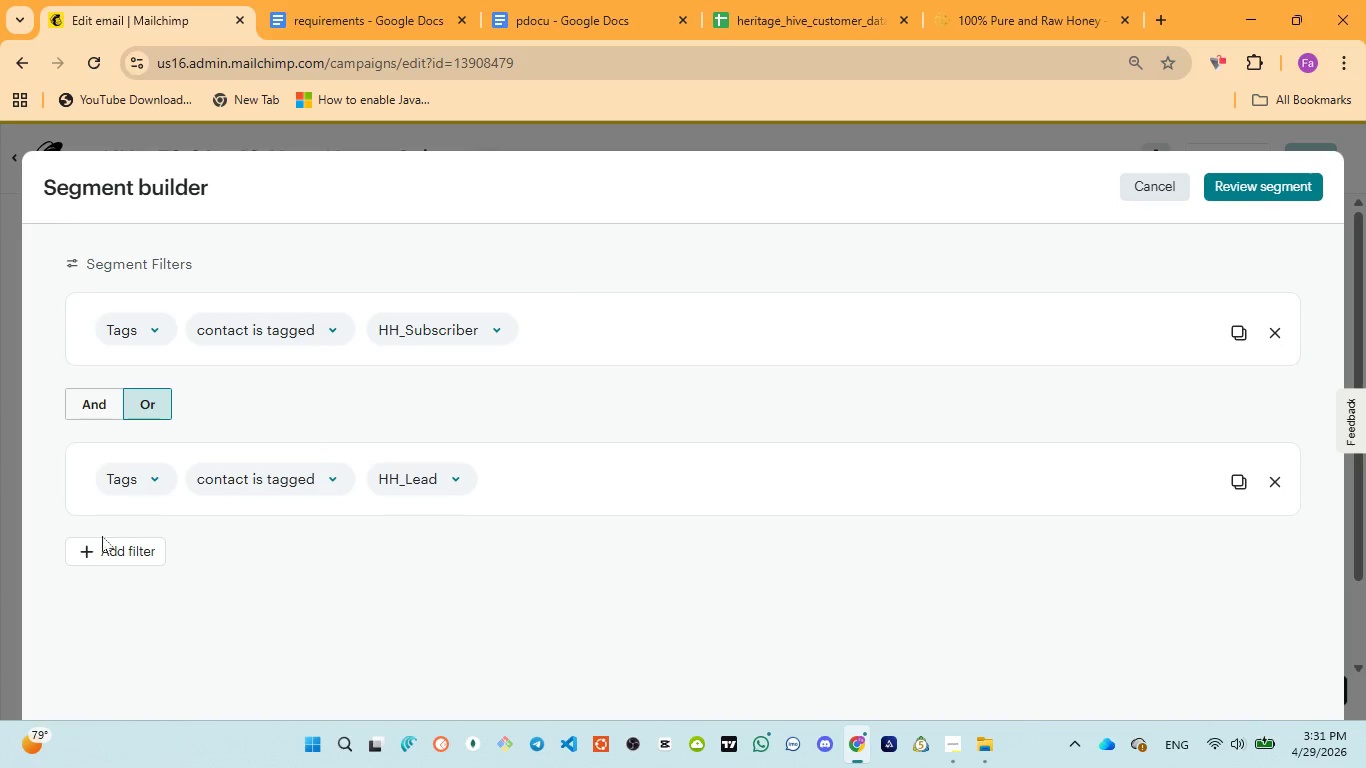 
left_click([98, 543])
 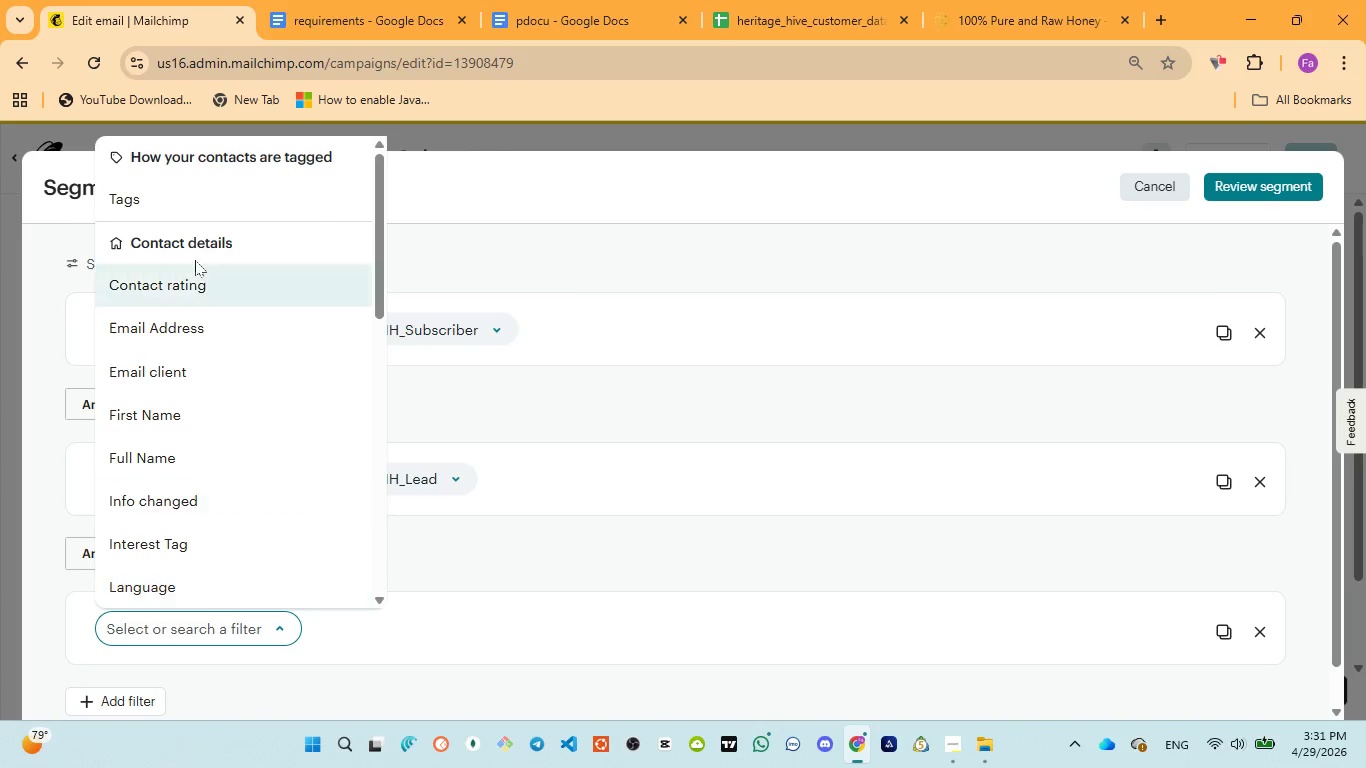 
left_click([197, 204])
 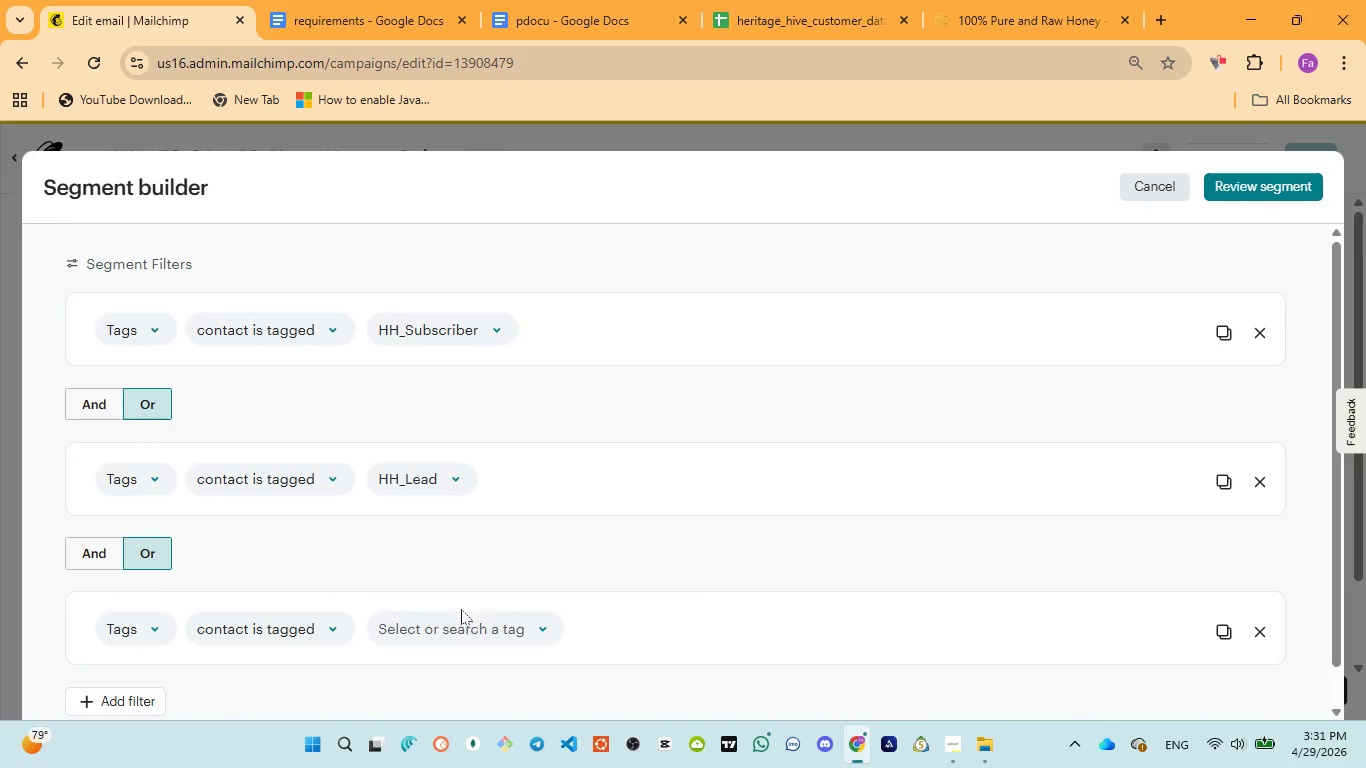 
left_click([462, 633])
 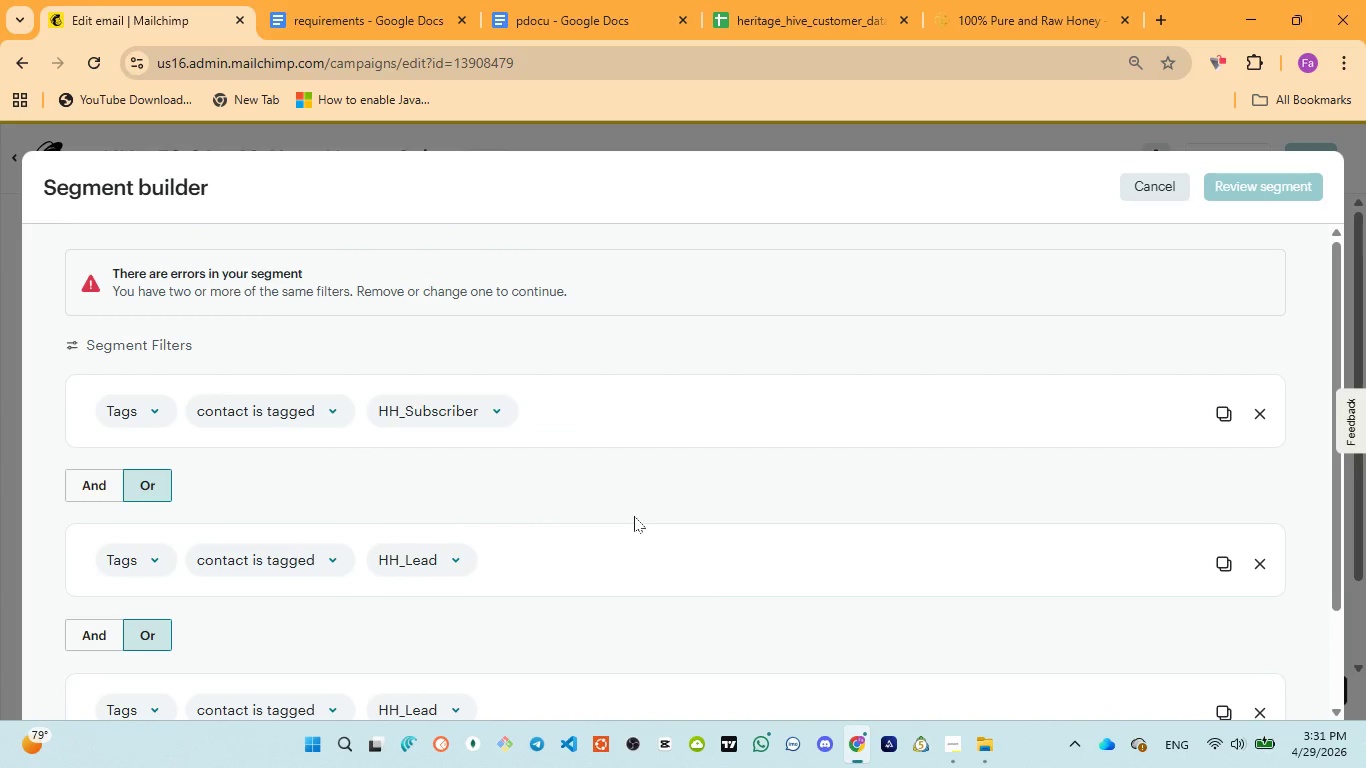 
wait(5.19)
 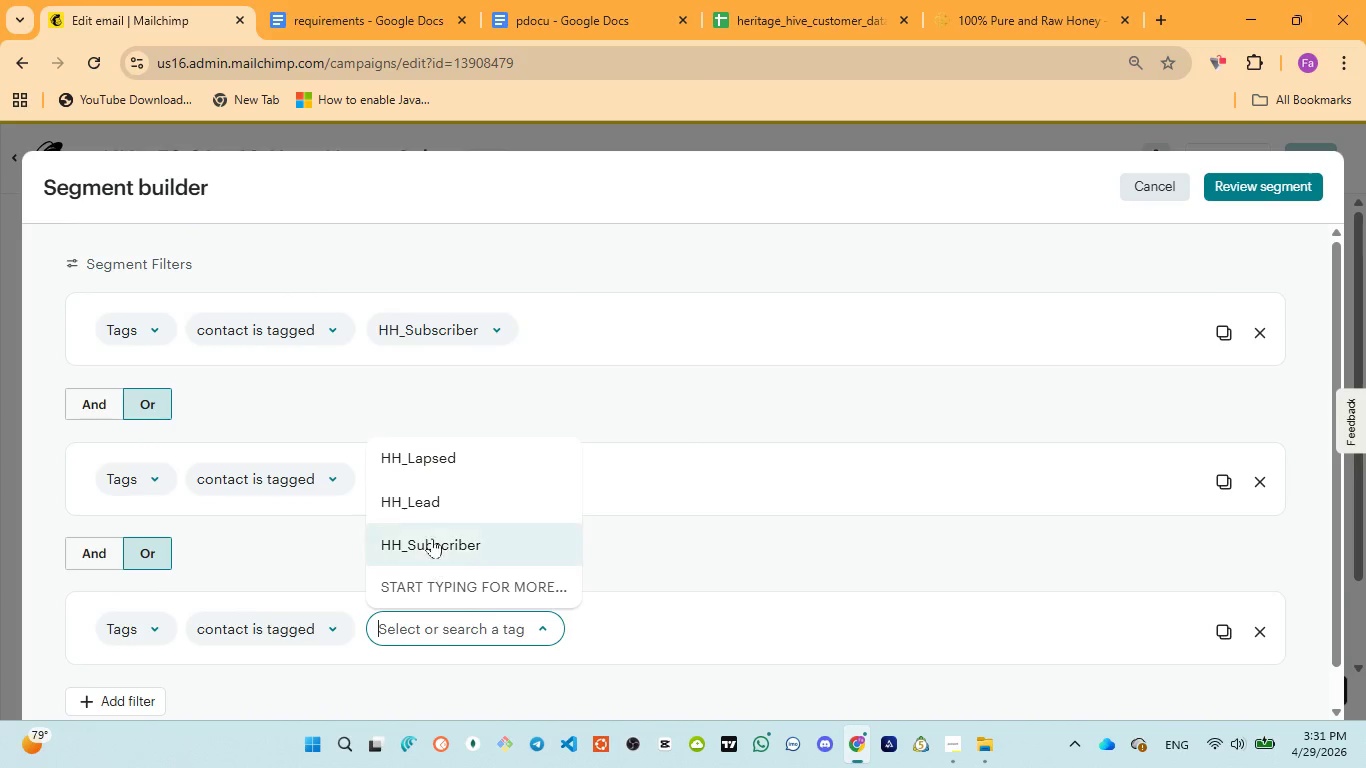 
scroll: coordinate [634, 516], scroll_direction: up, amount: 3.0
 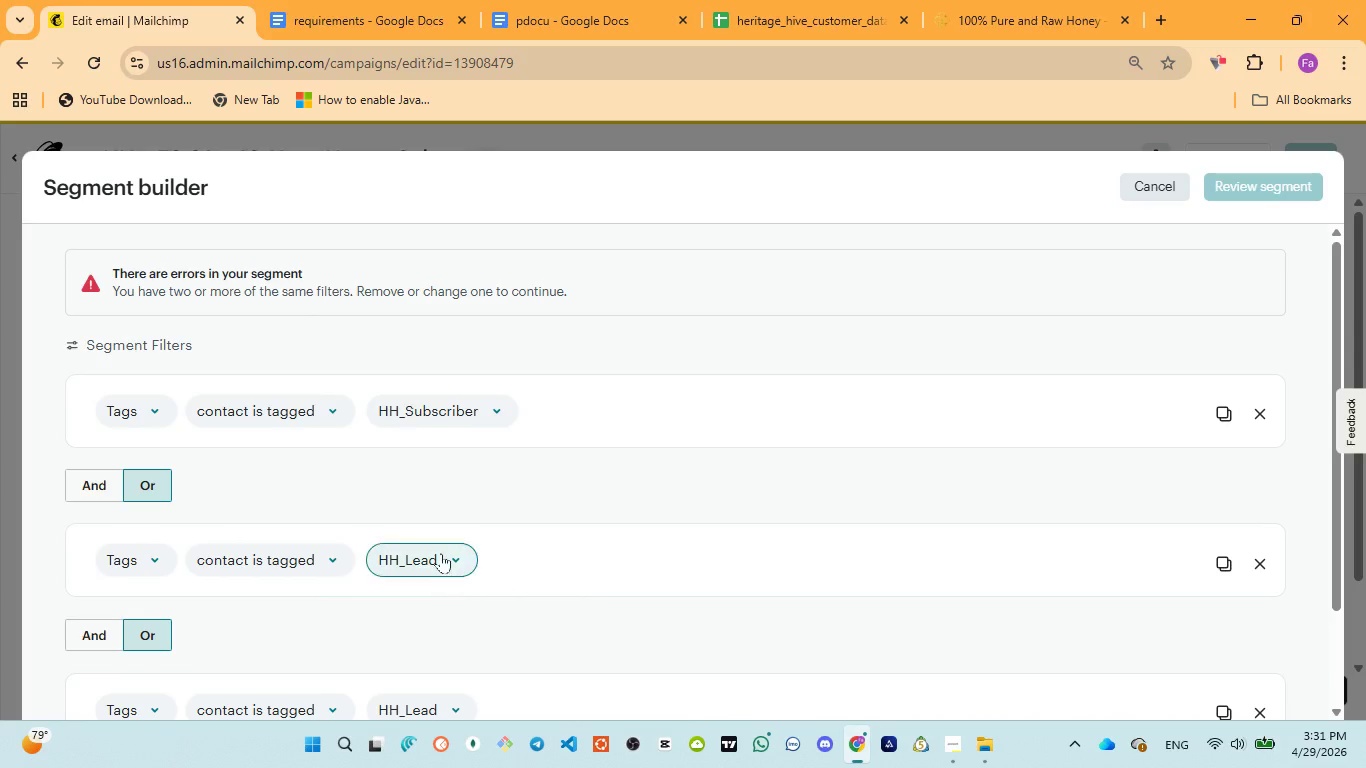 
left_click([440, 551])
 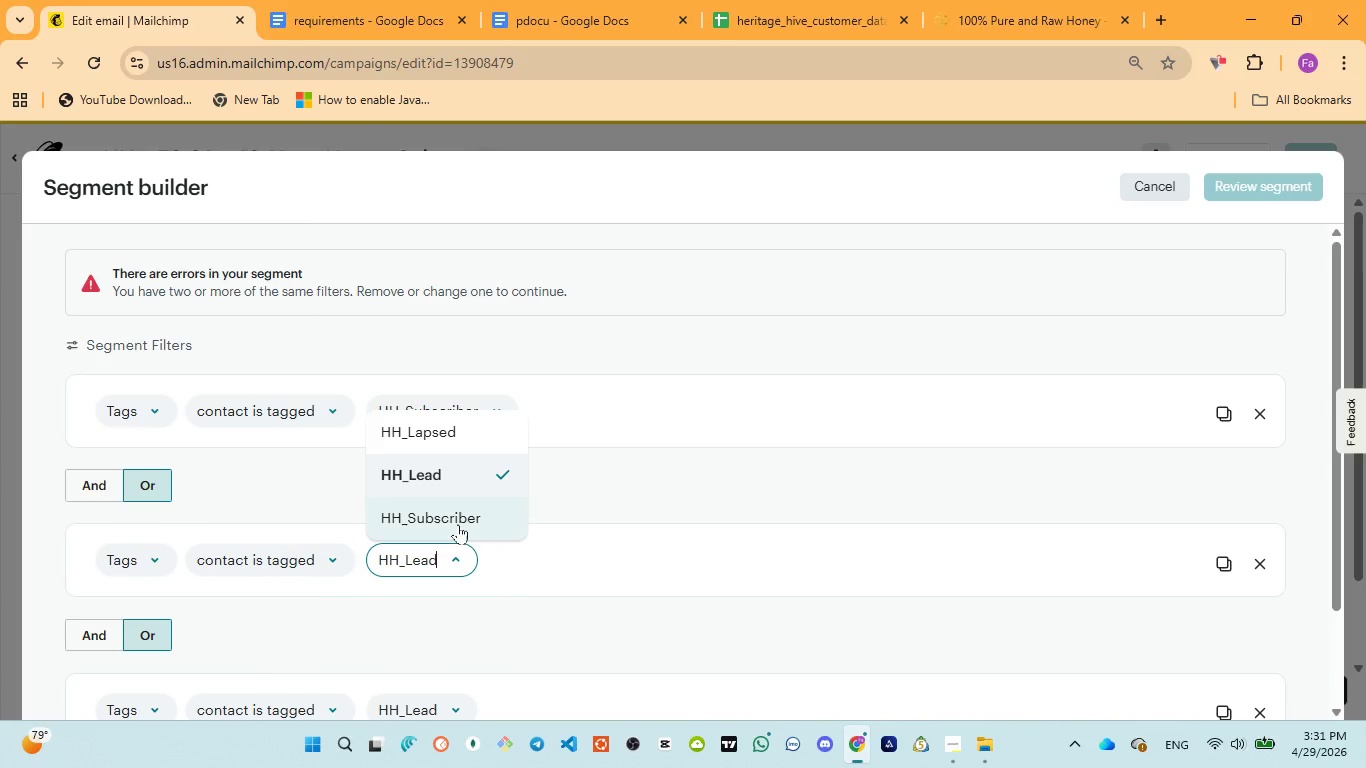 
left_click([458, 524])
 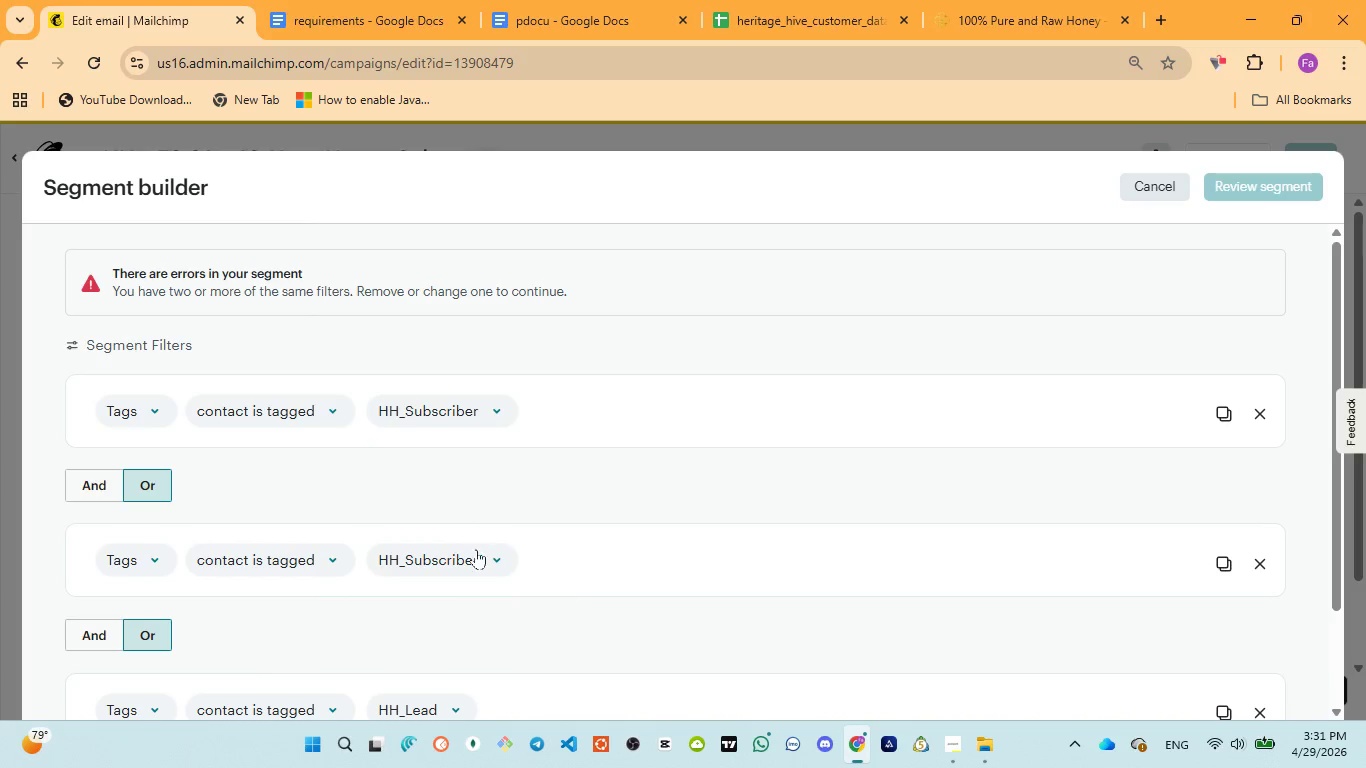 
left_click([476, 556])
 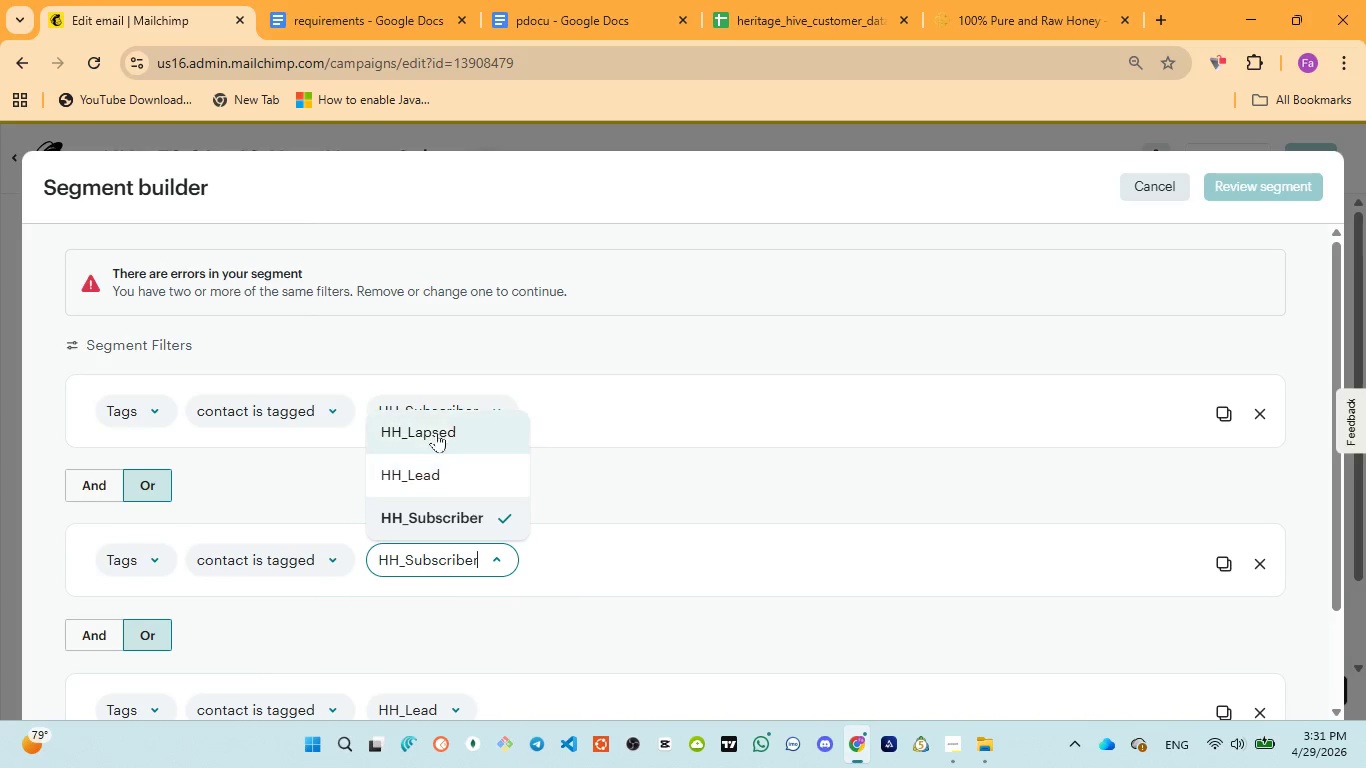 
left_click([435, 431])
 